 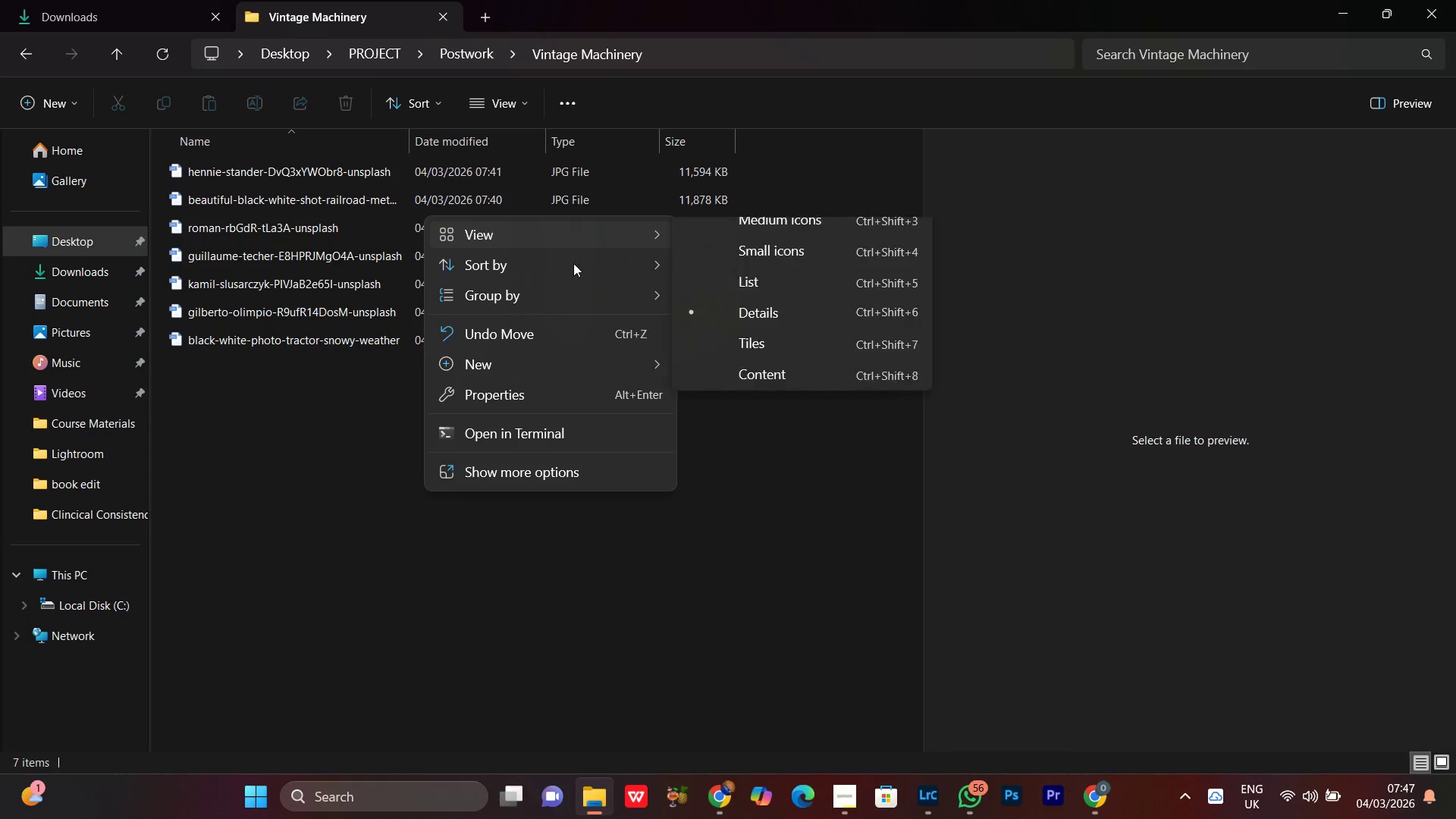 
left_click([751, 272])
 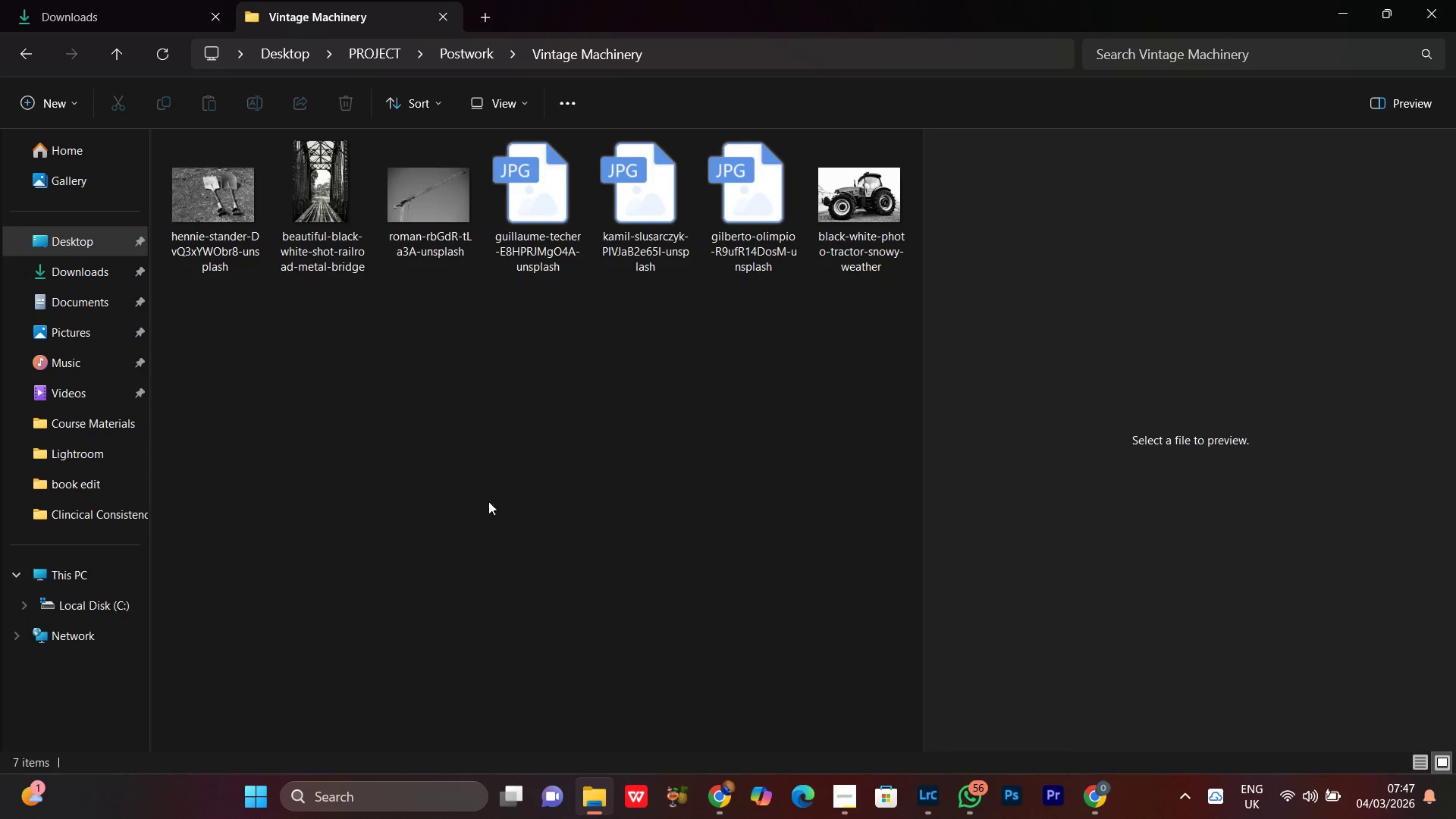 
left_click_drag(start_coordinate=[431, 491], to_coordinate=[428, 492])
 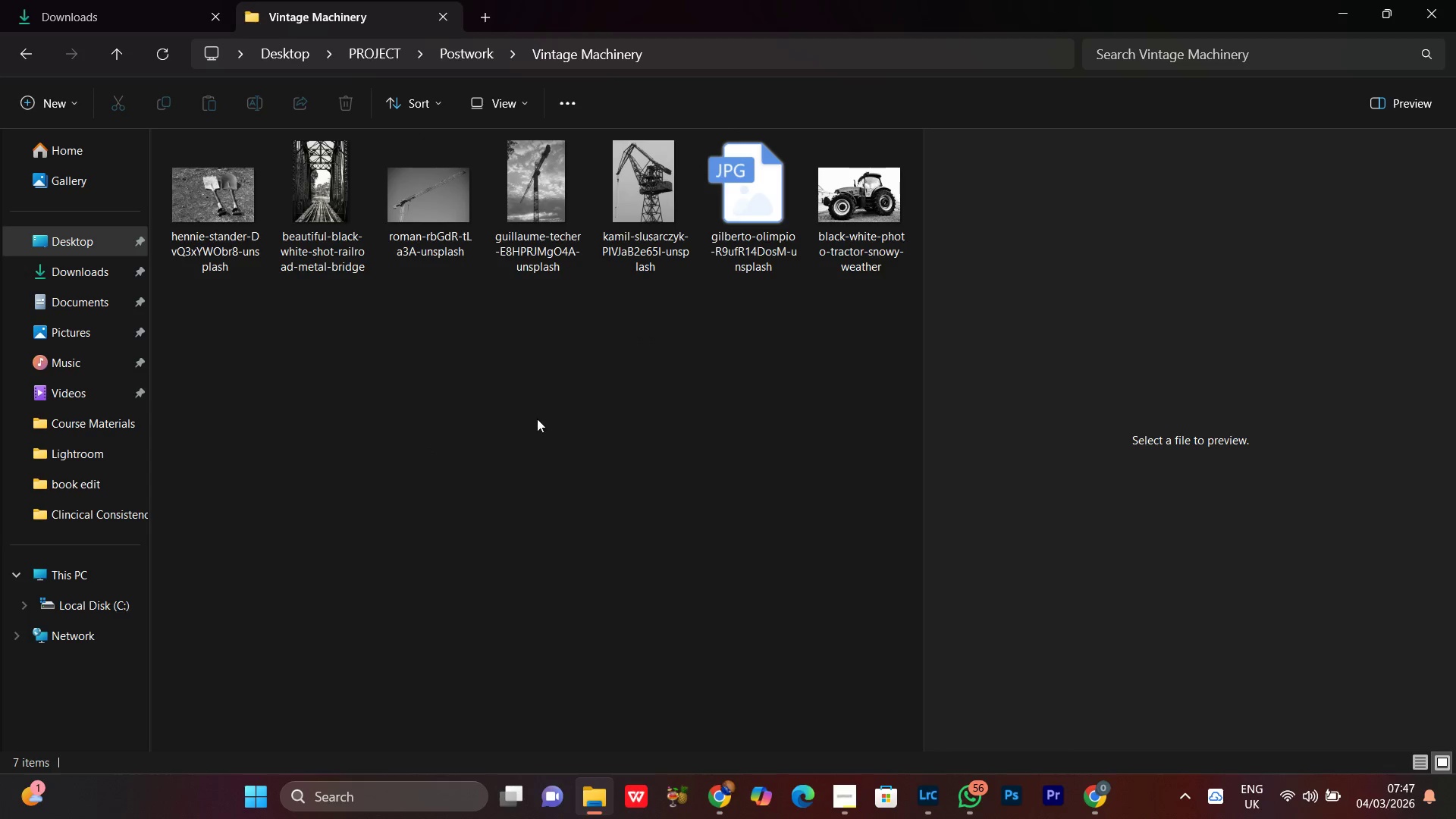 
scroll: coordinate [538, 432], scroll_direction: up, amount: 3.0
 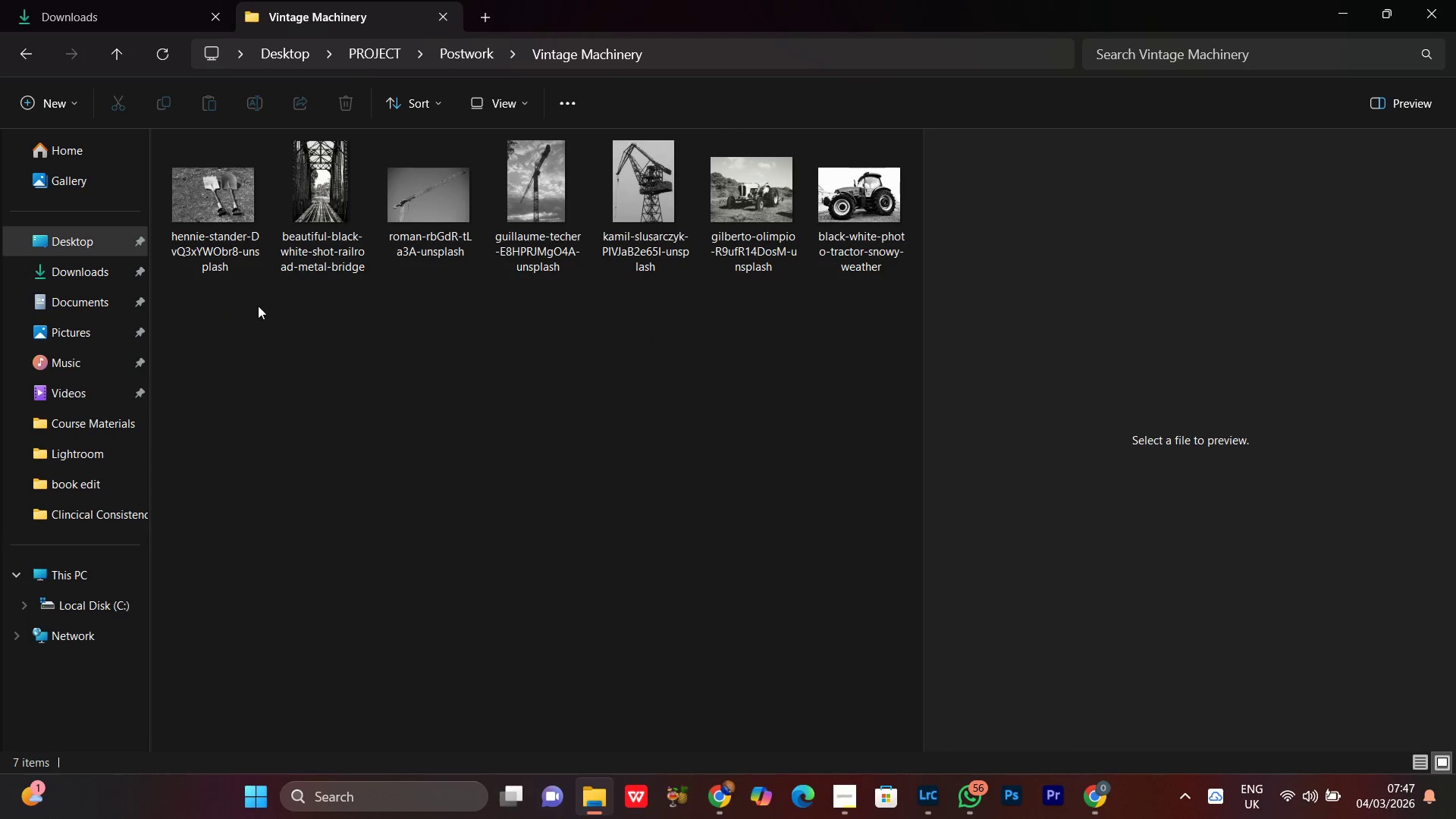 
left_click_drag(start_coordinate=[234, 293], to_coordinate=[886, 224])
 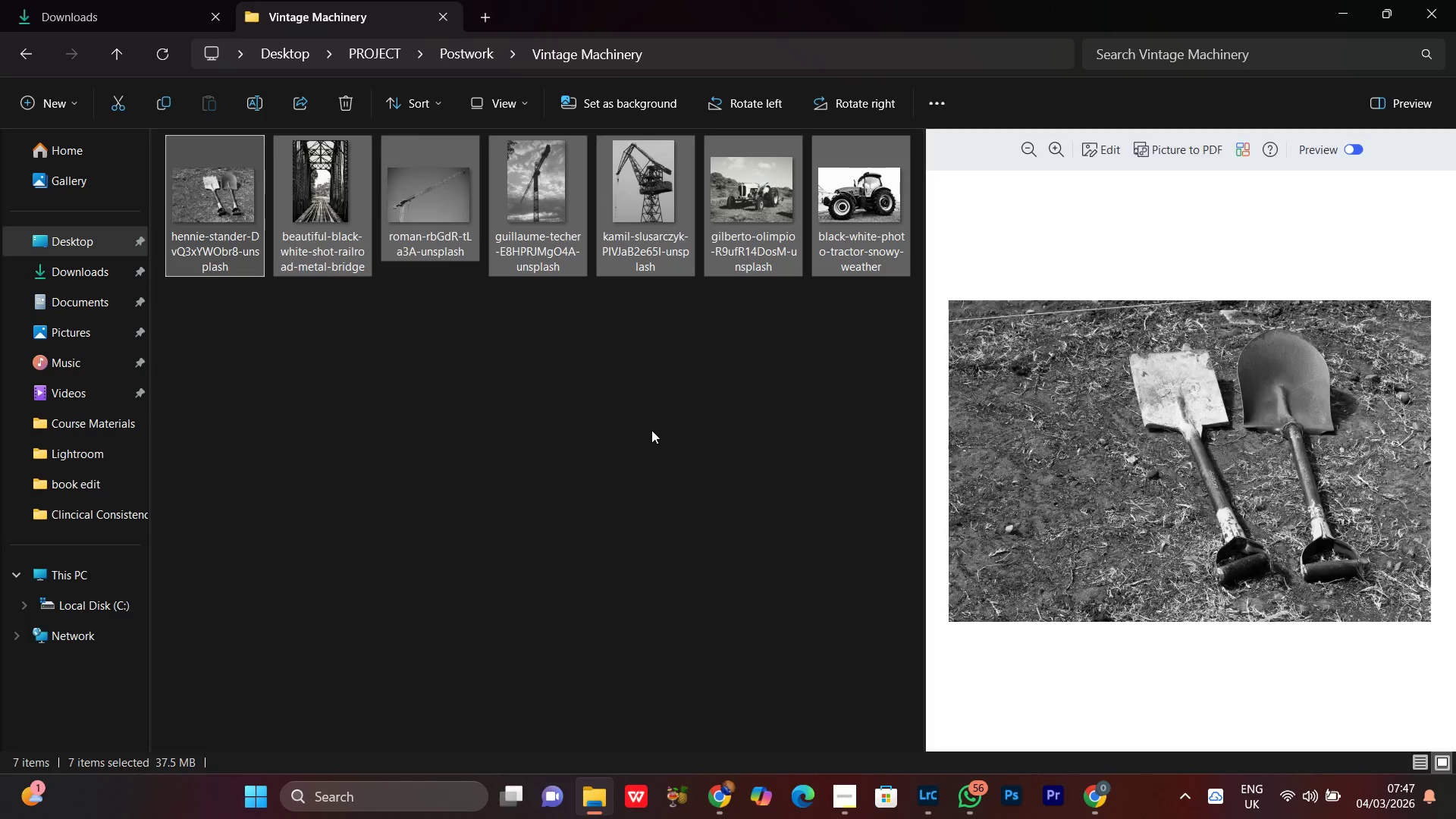 
left_click([651, 430])
 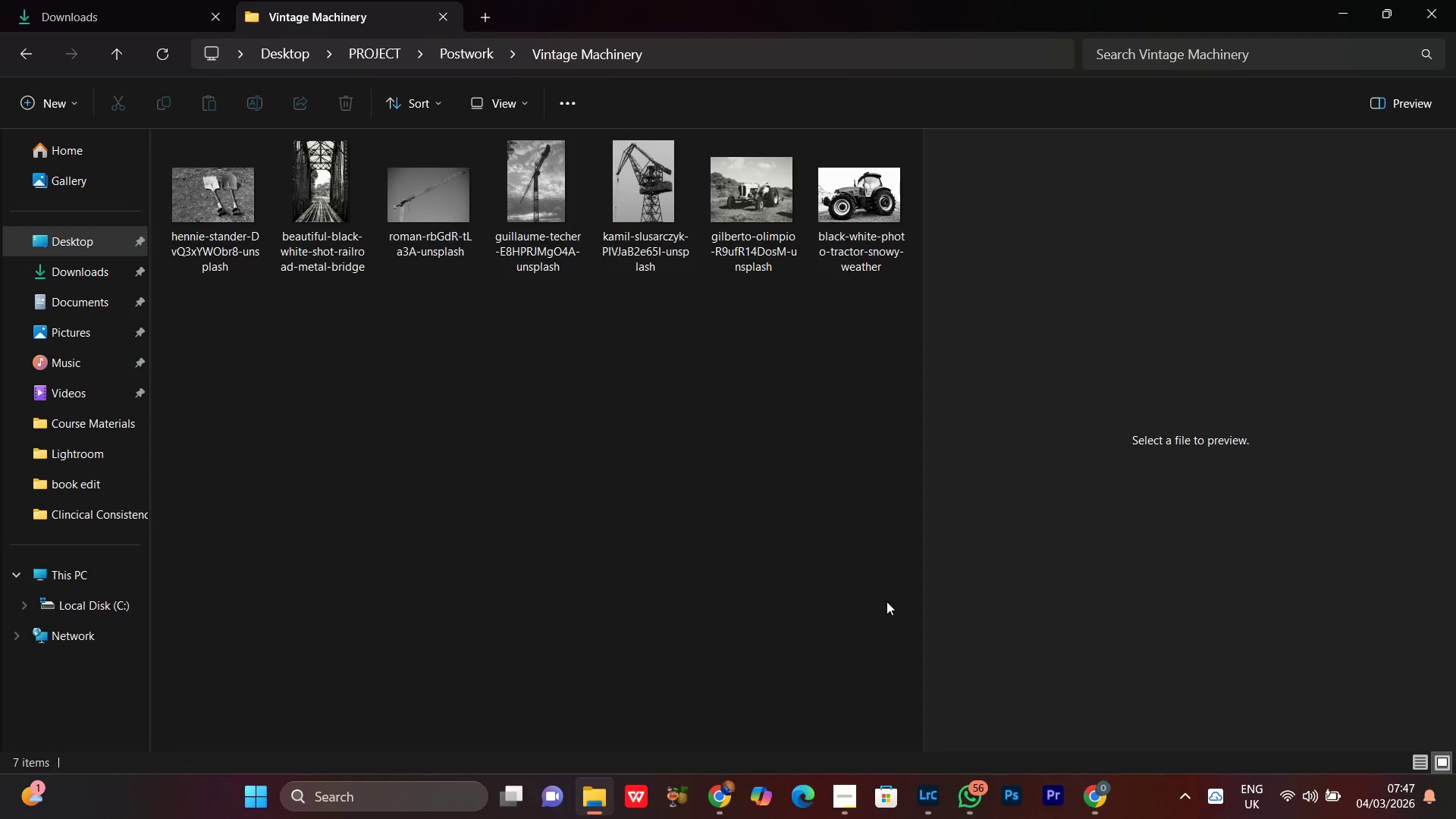 
left_click([579, 554])
 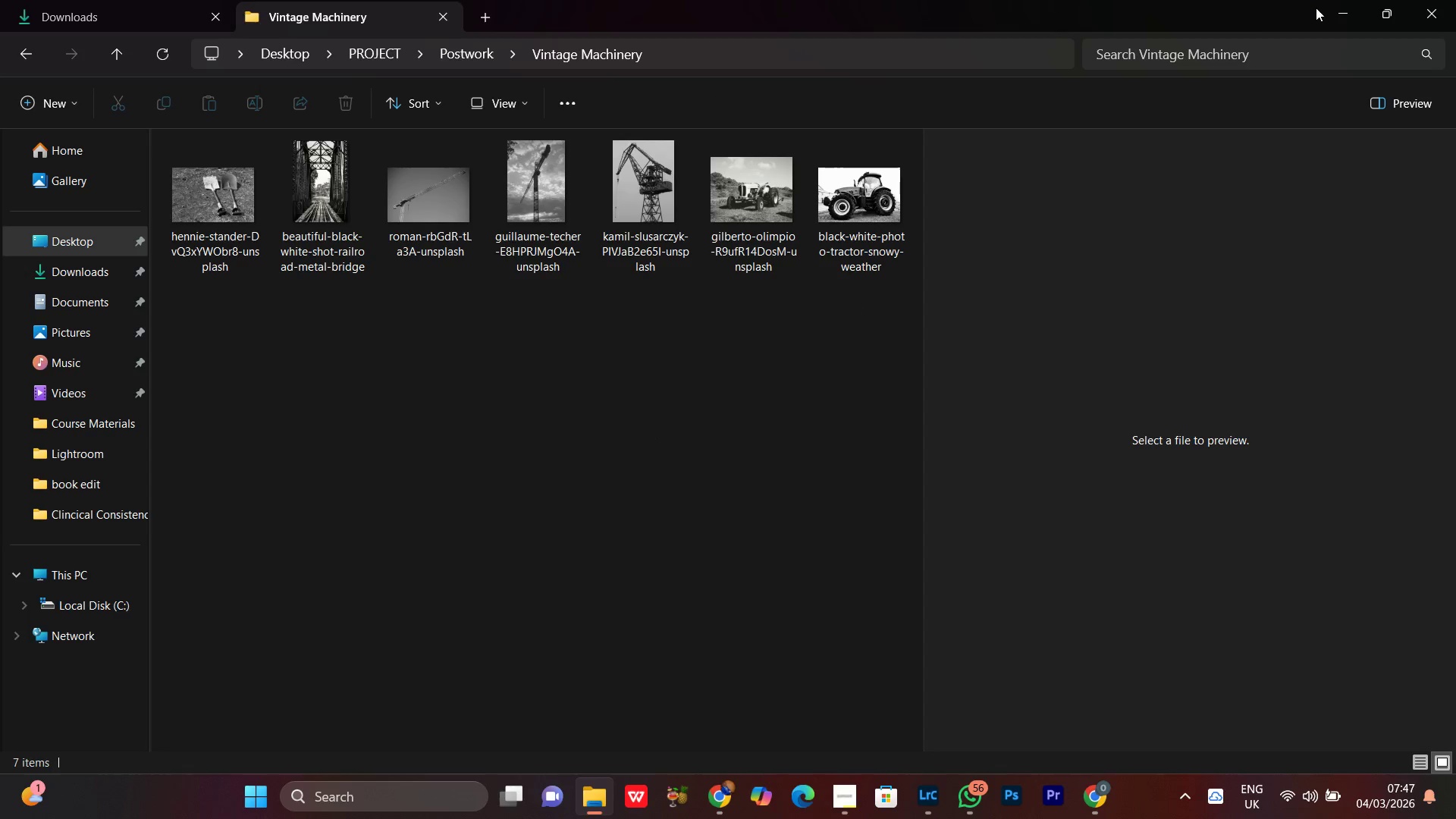 
left_click([1349, 9])
 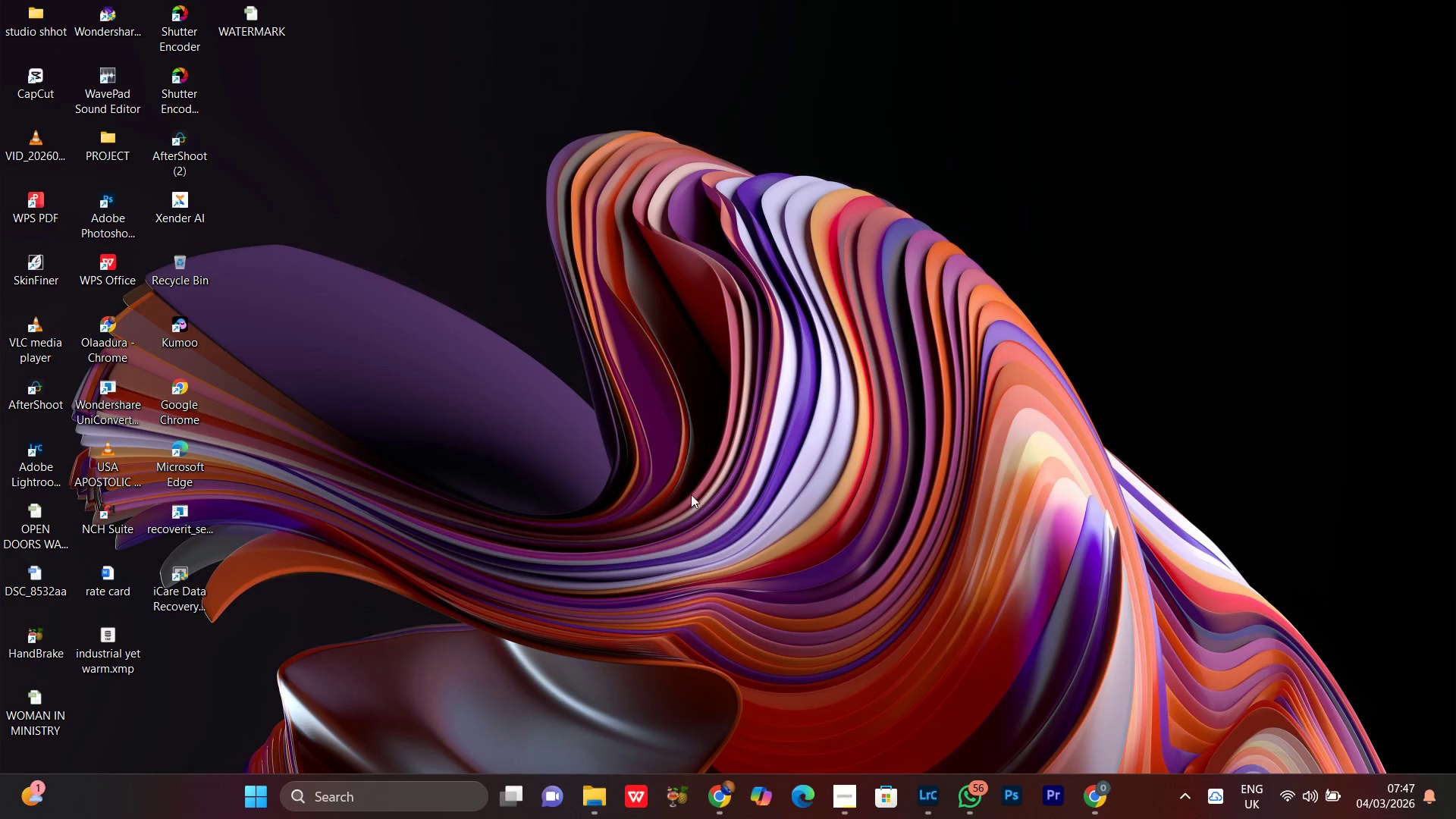 
left_click([644, 460])
 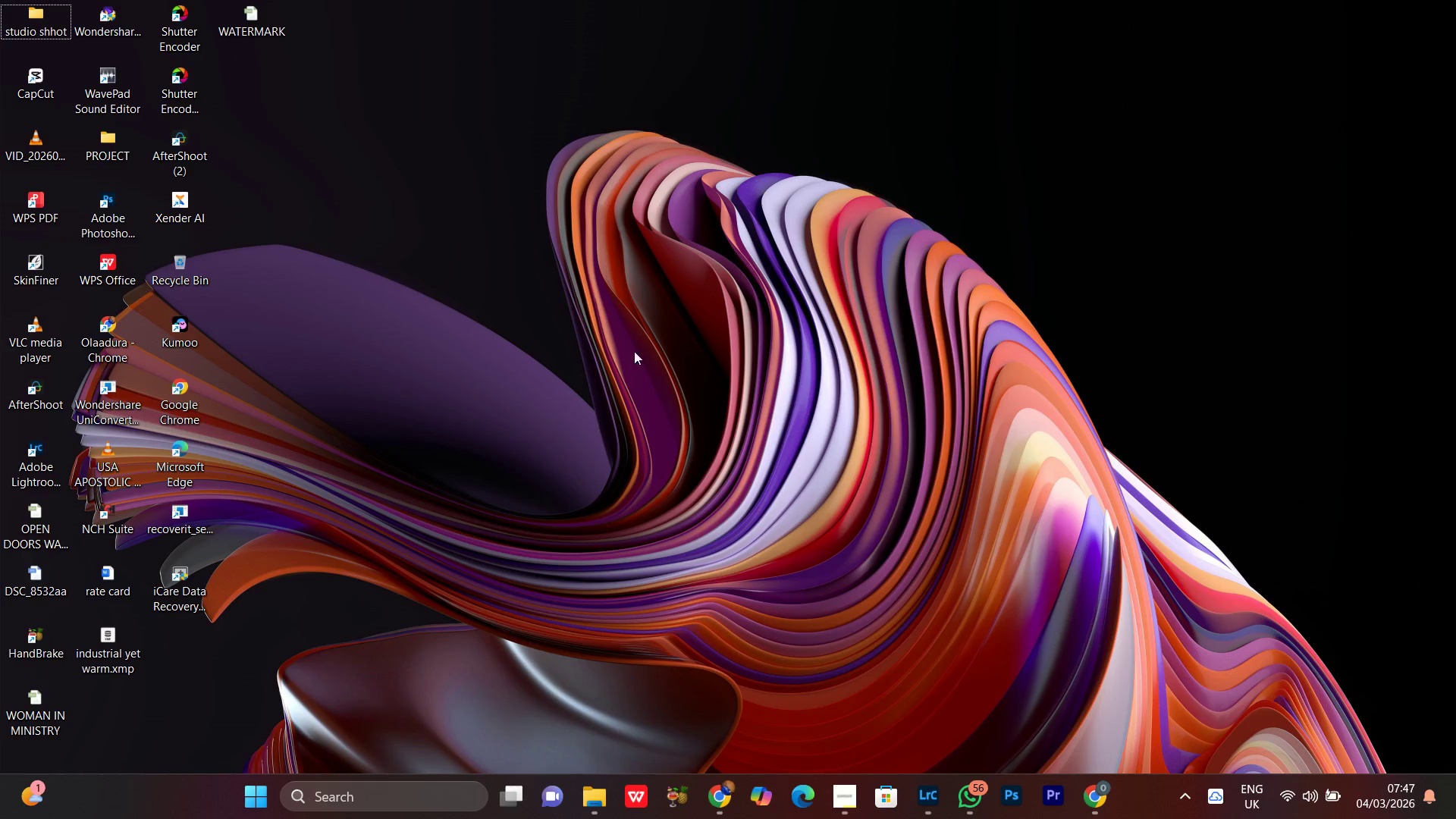 
right_click([614, 303])
 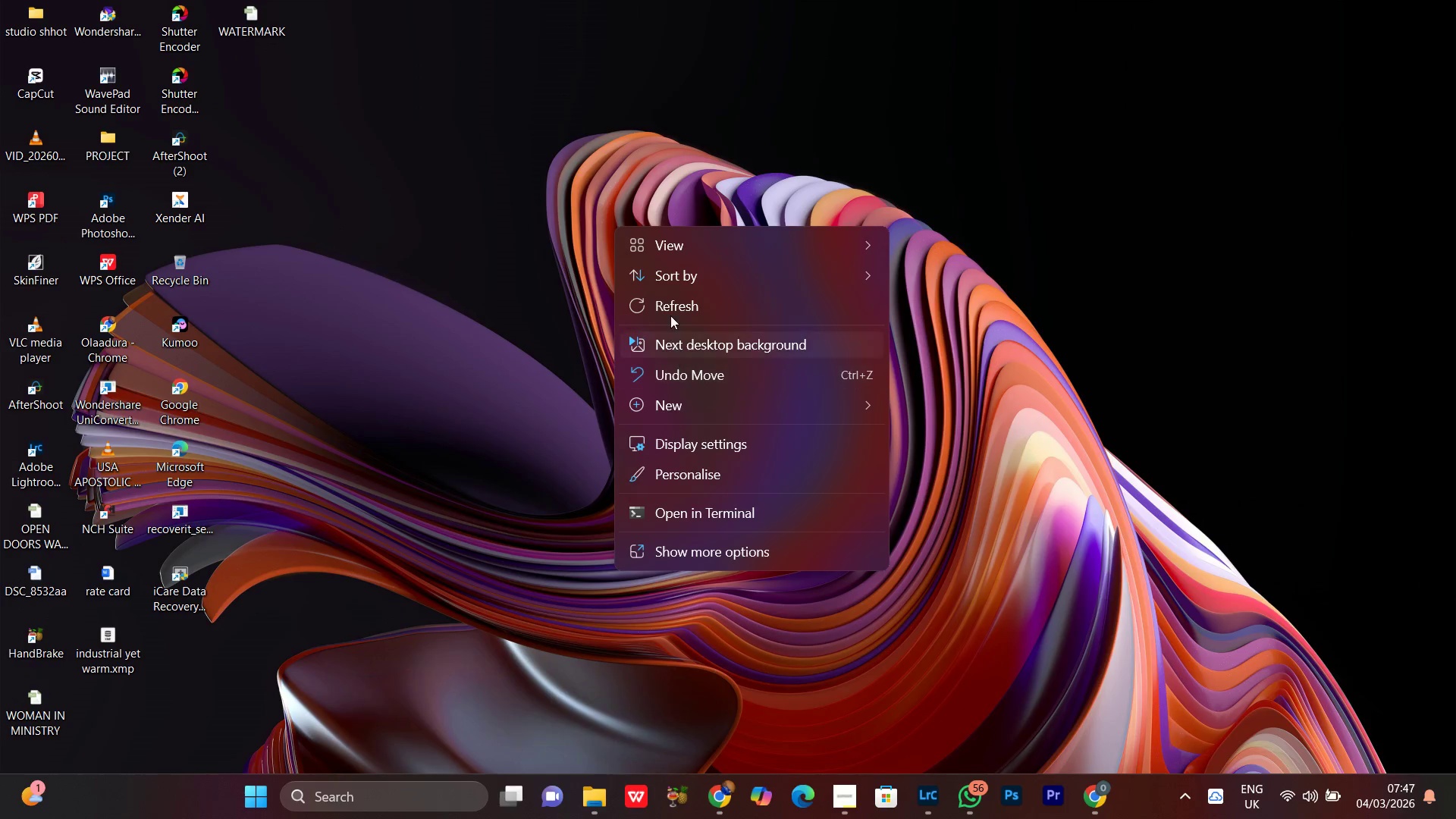 
left_click([672, 306])
 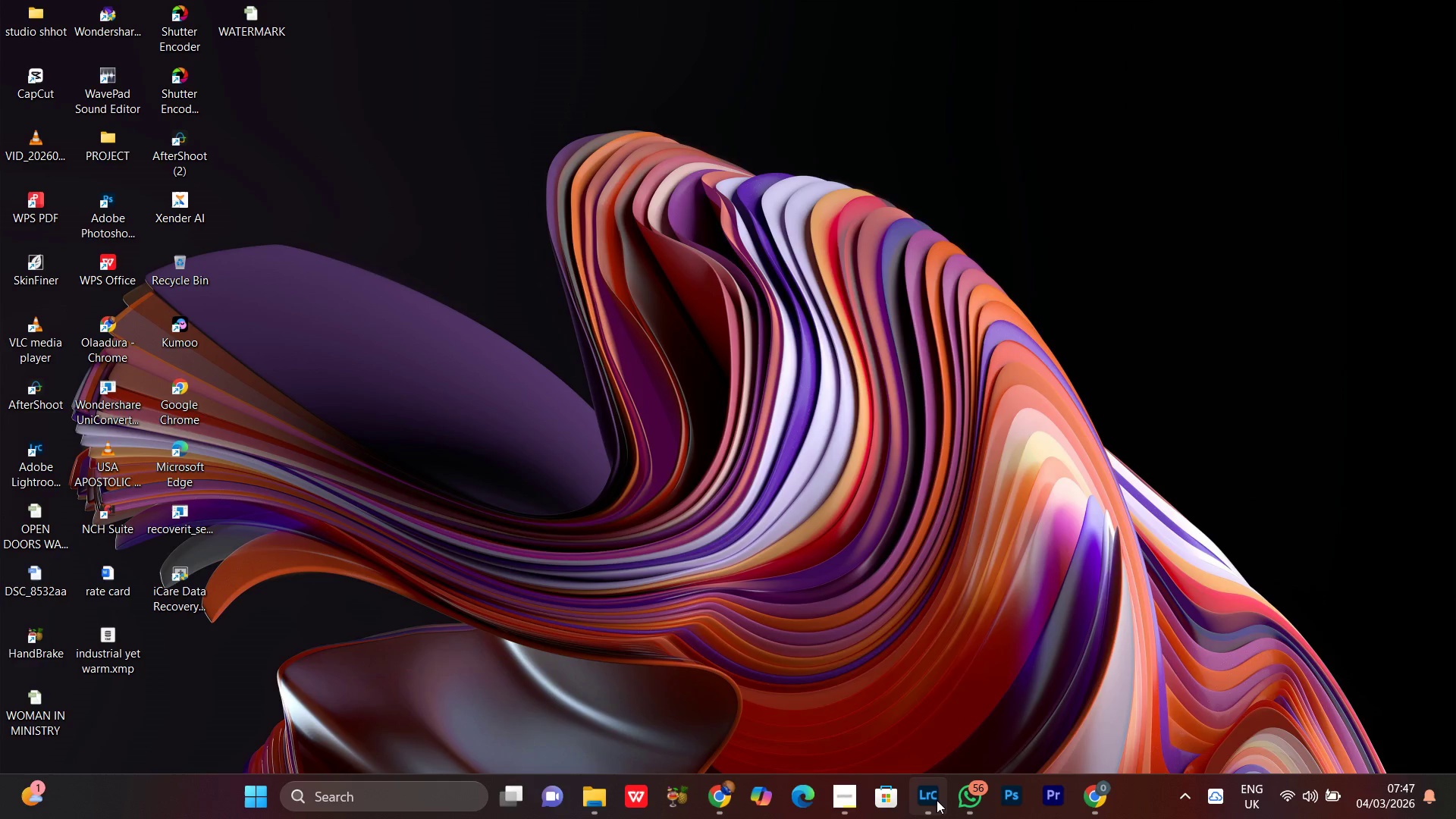 
left_click([936, 801])
 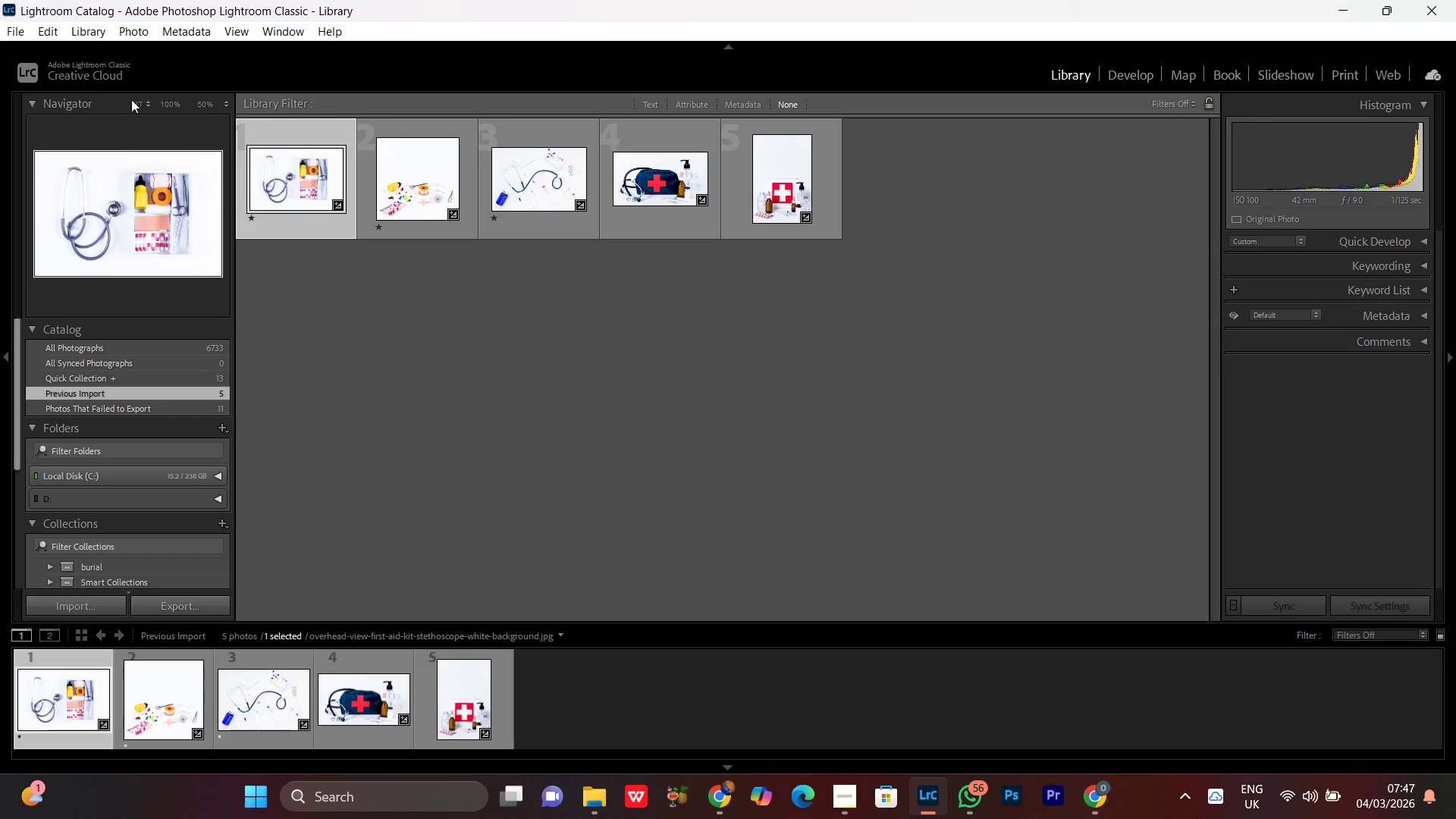 
left_click([8, 26])
 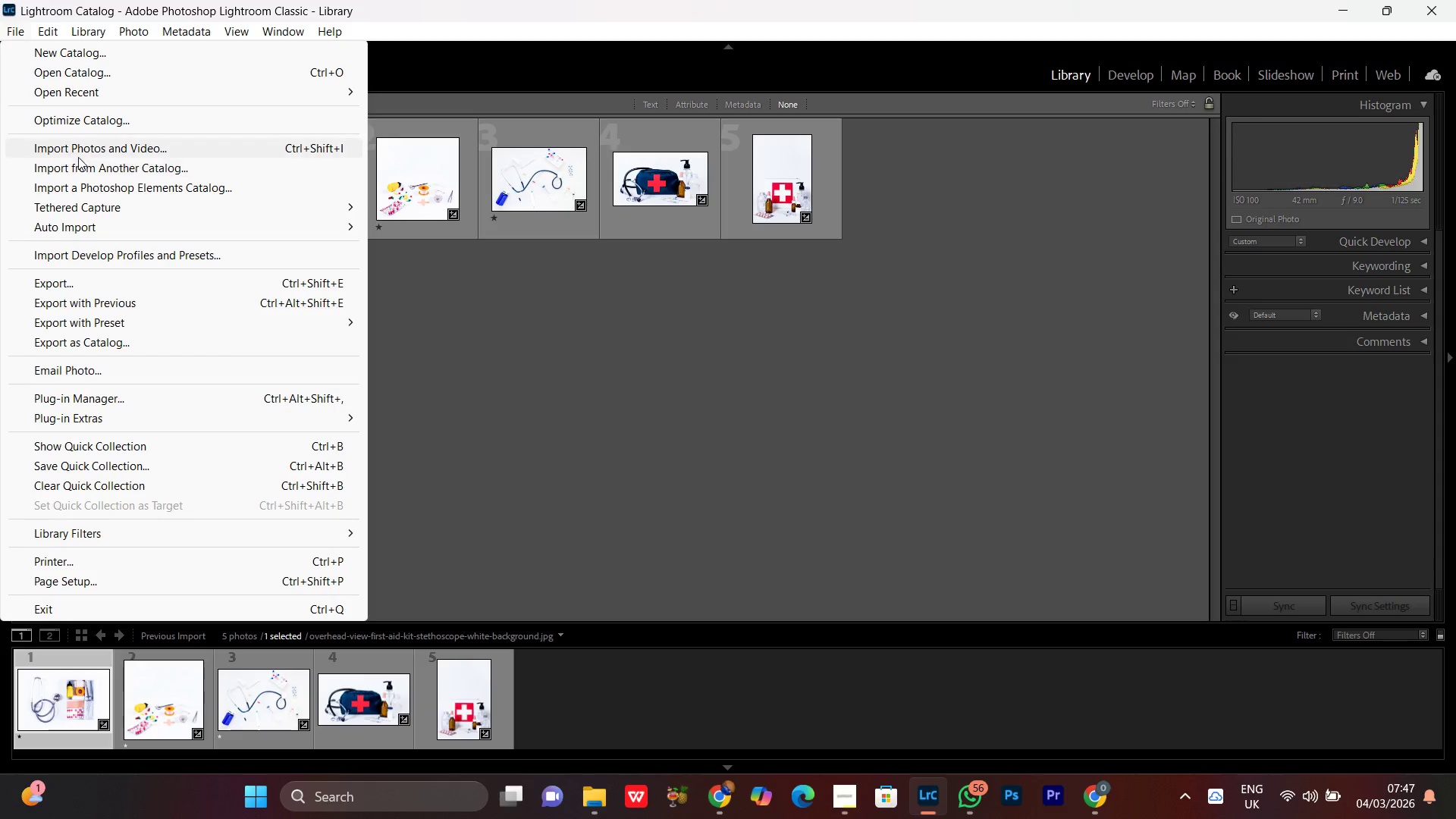 
left_click([75, 149])
 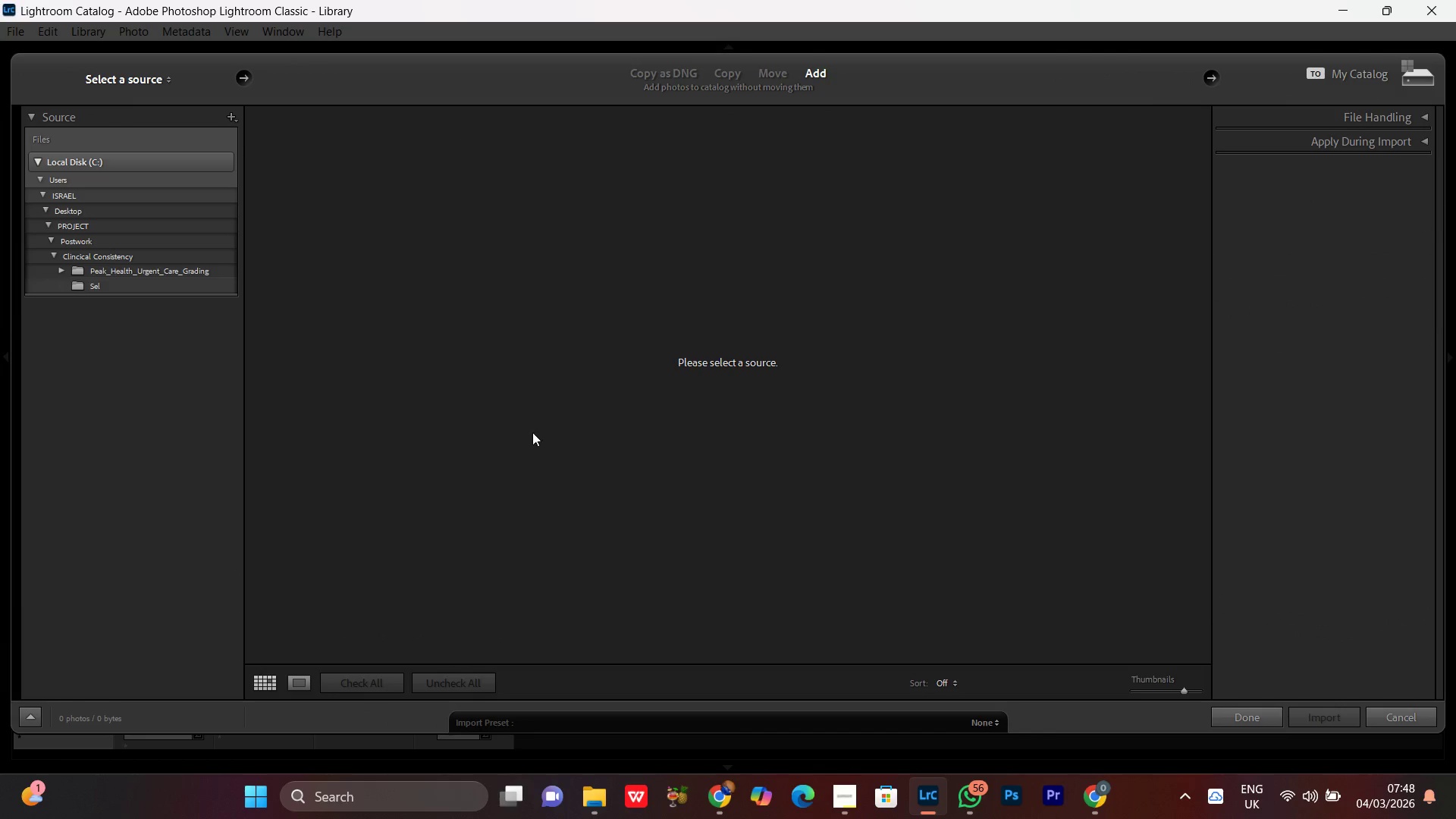 
left_click([52, 253])
 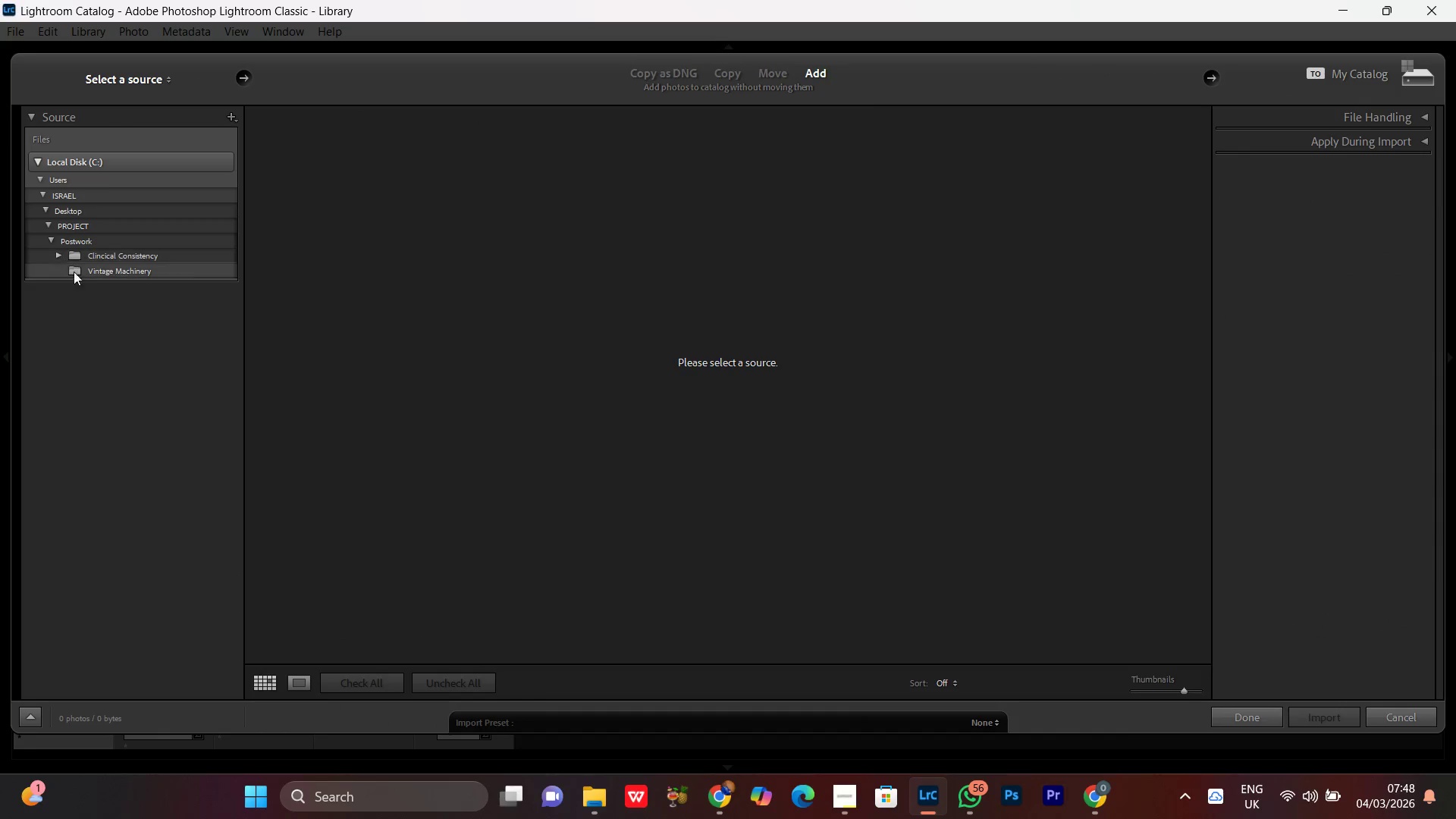 
left_click([94, 271])
 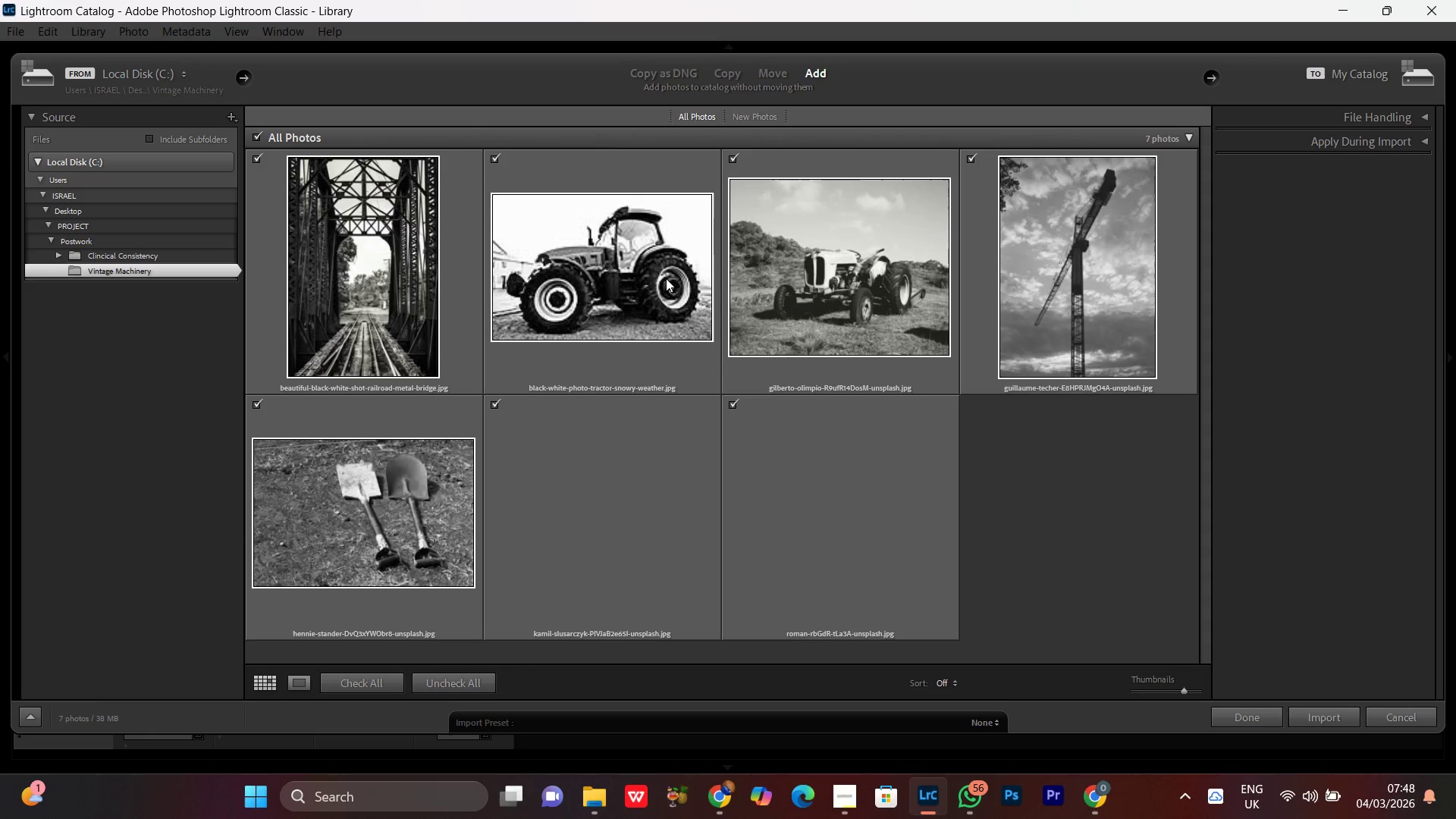 
wait(6.52)
 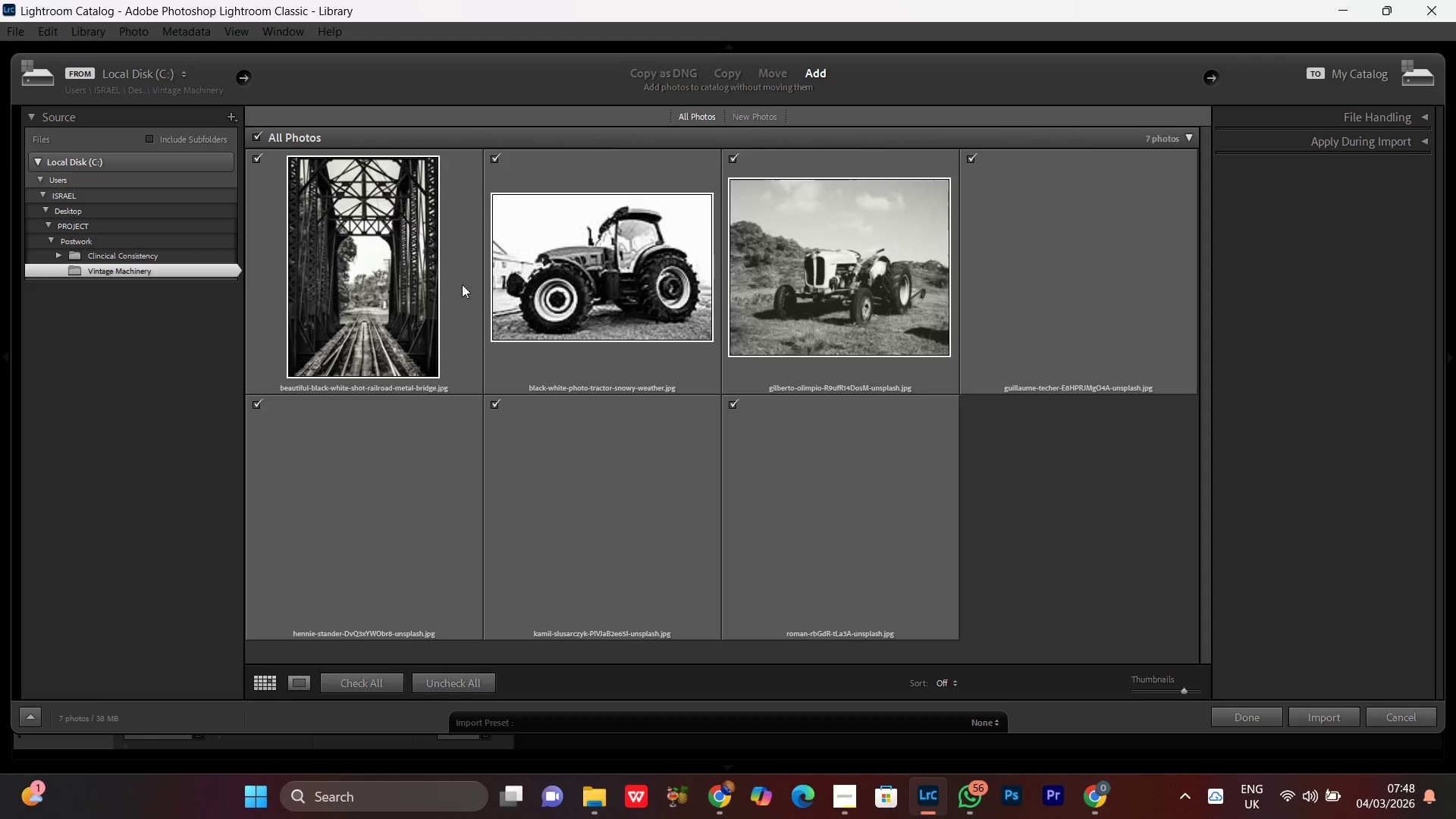 
scroll: coordinate [1046, 505], scroll_direction: up, amount: 3.0
 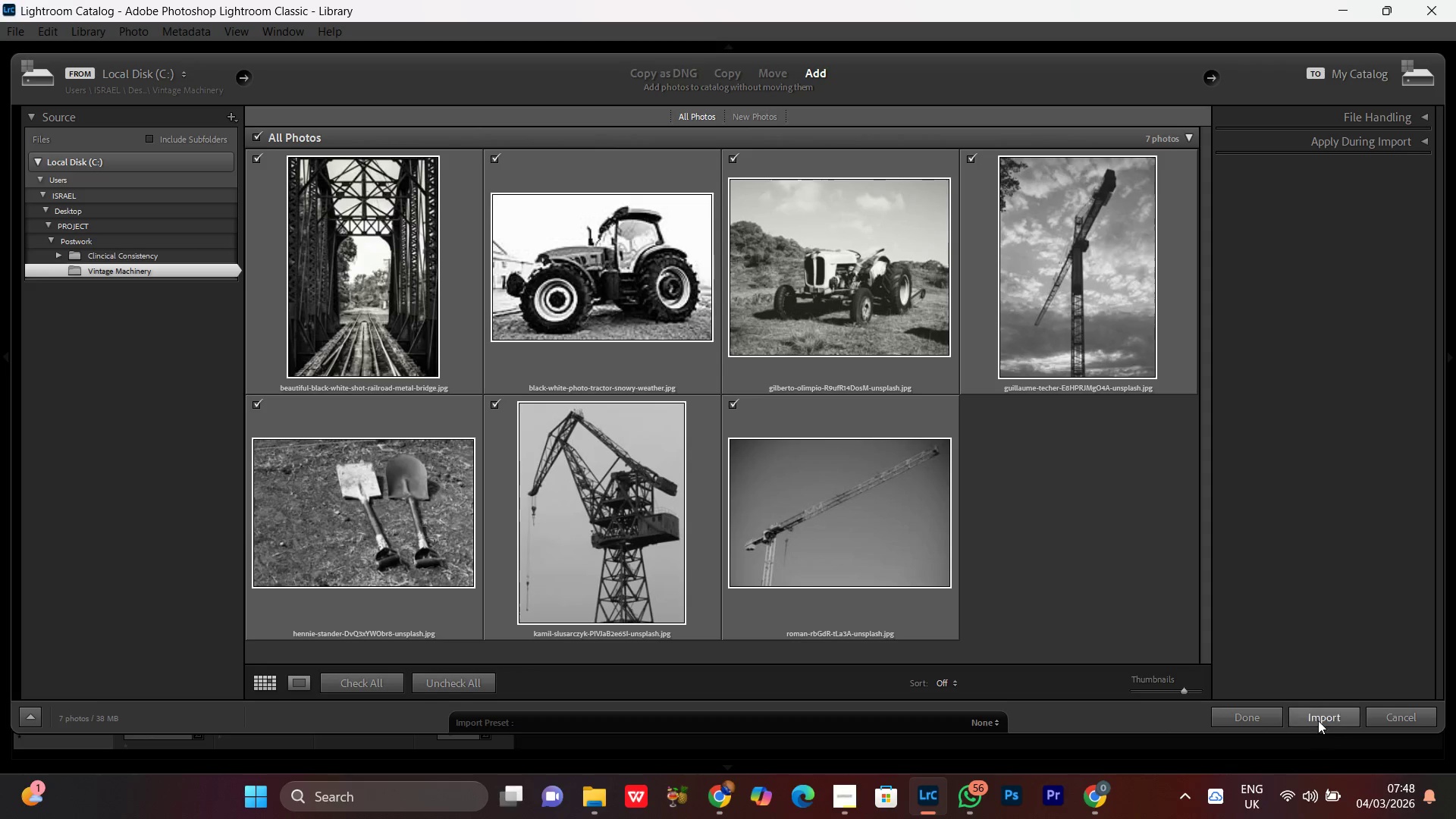 
left_click([1319, 714])
 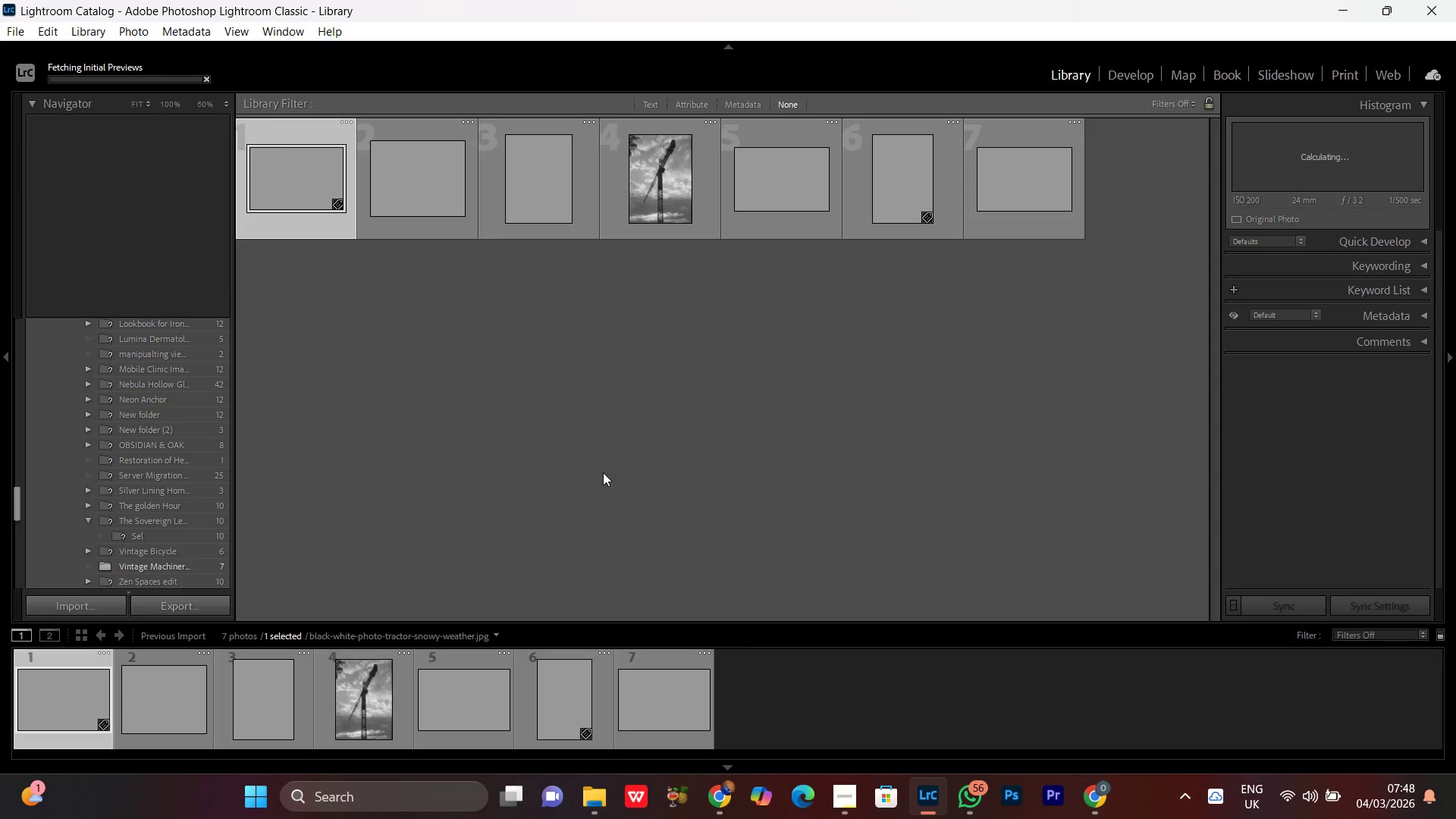 
wait(10.34)
 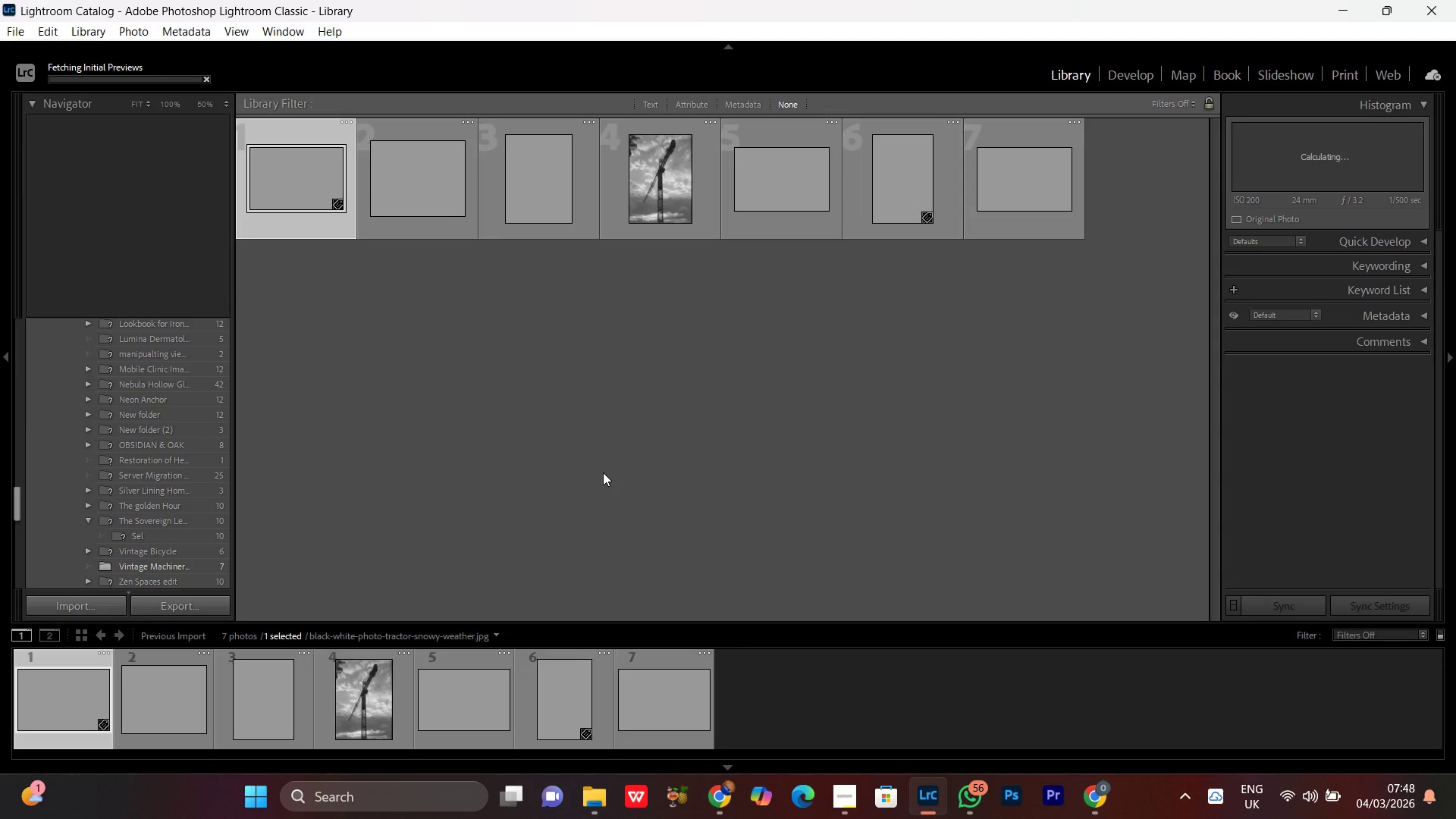 
left_click([1116, 73])
 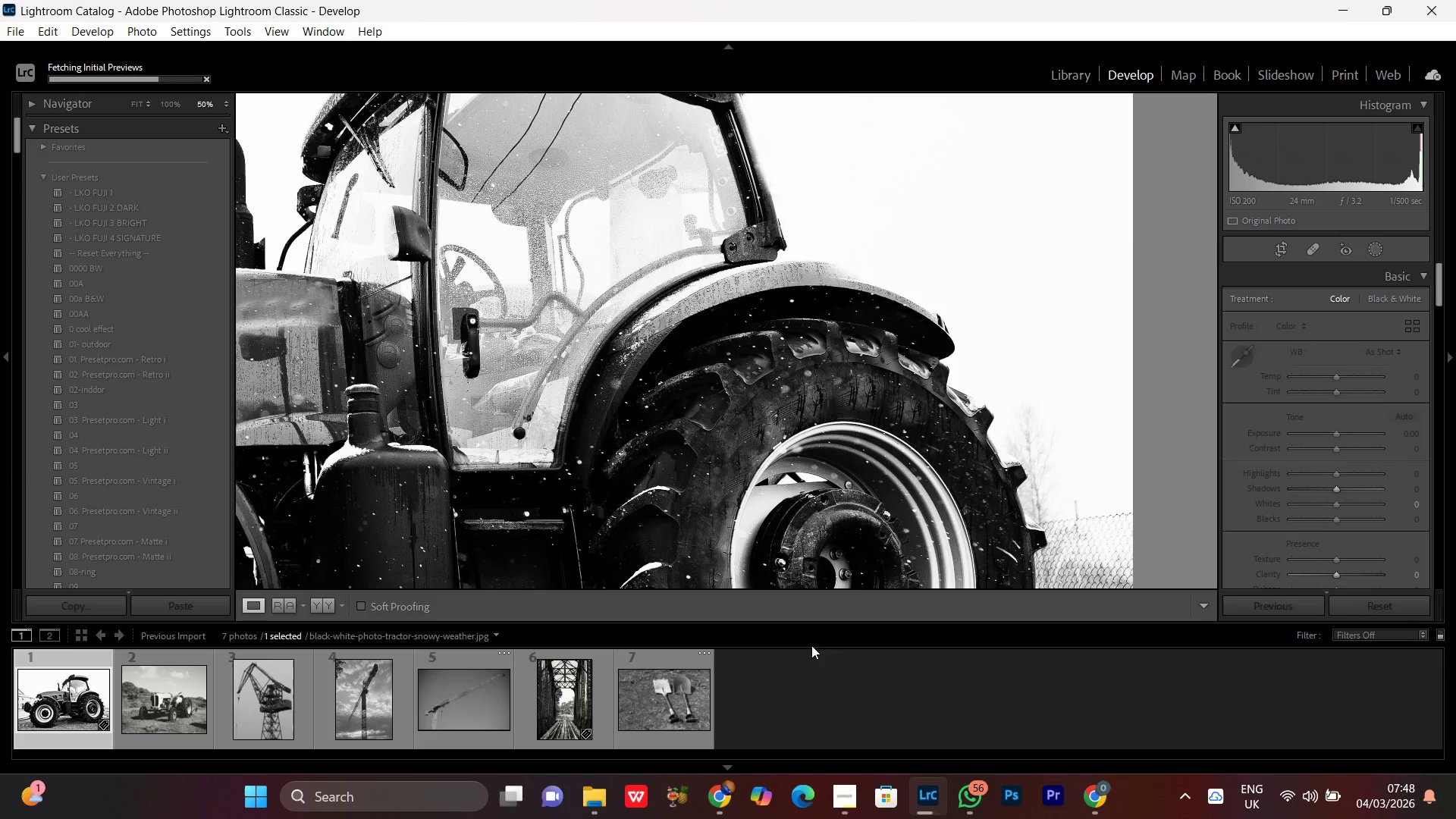 
left_click([783, 479])
 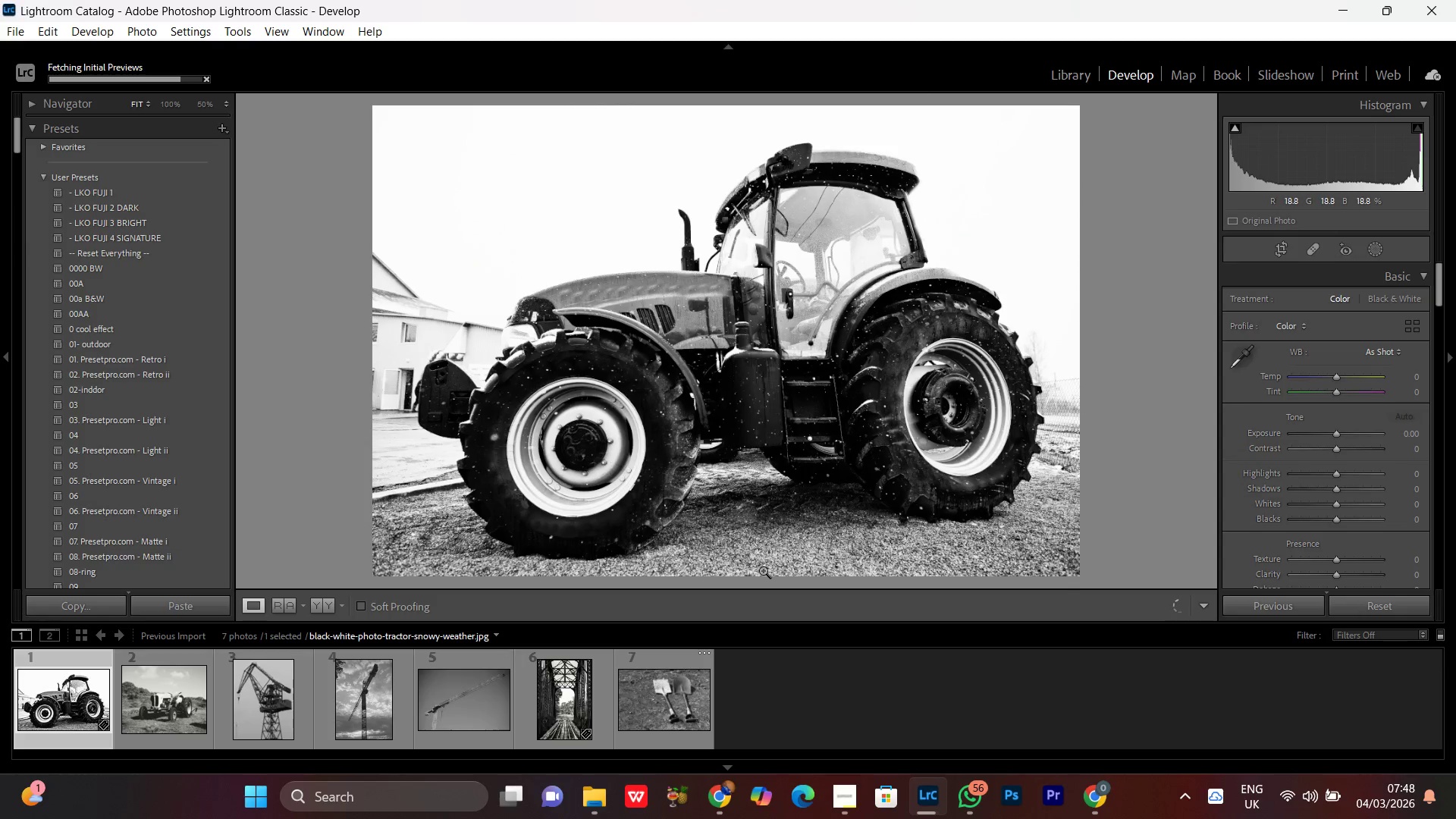 
left_click([797, 668])
 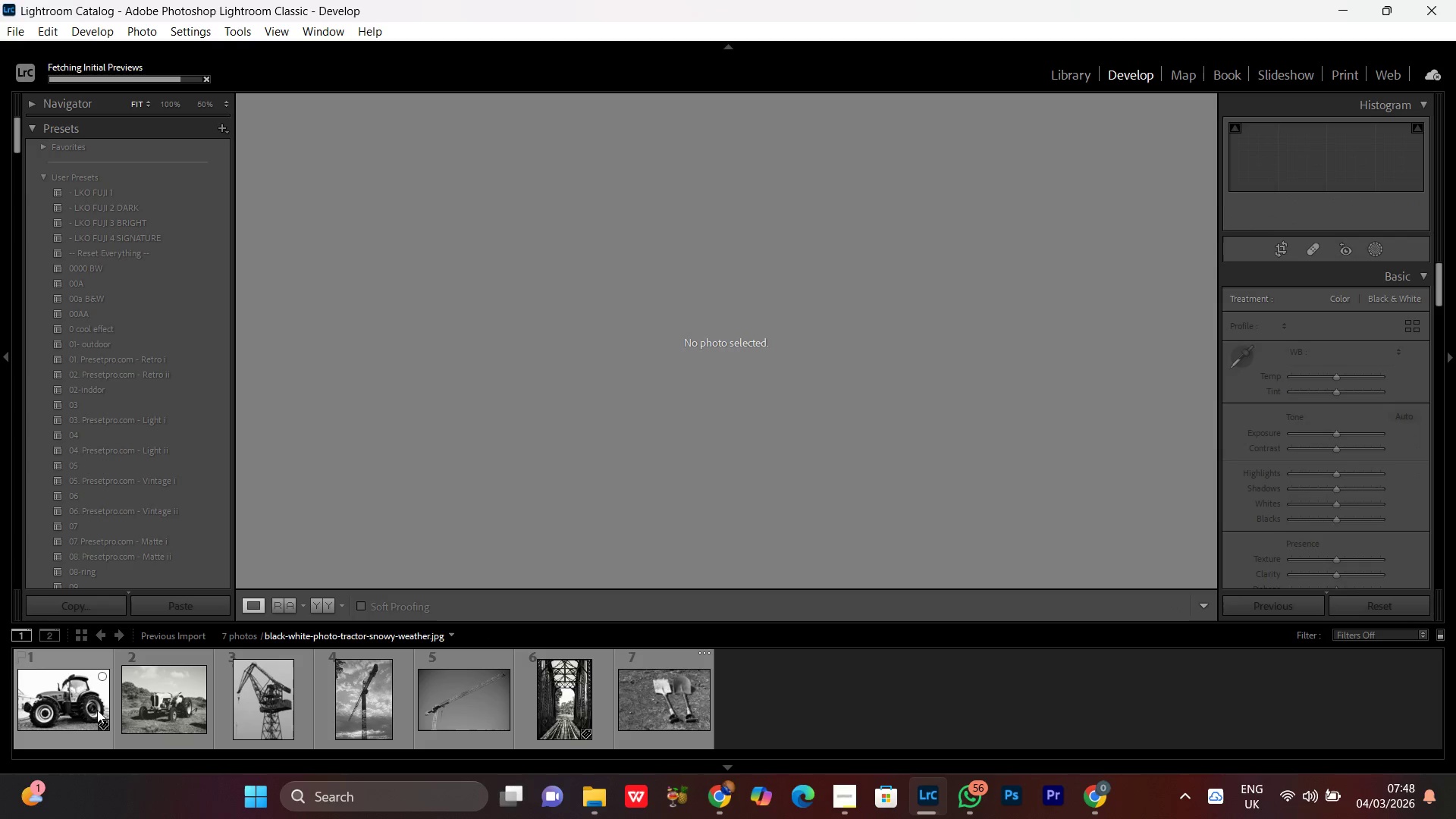 
double_click([75, 704])
 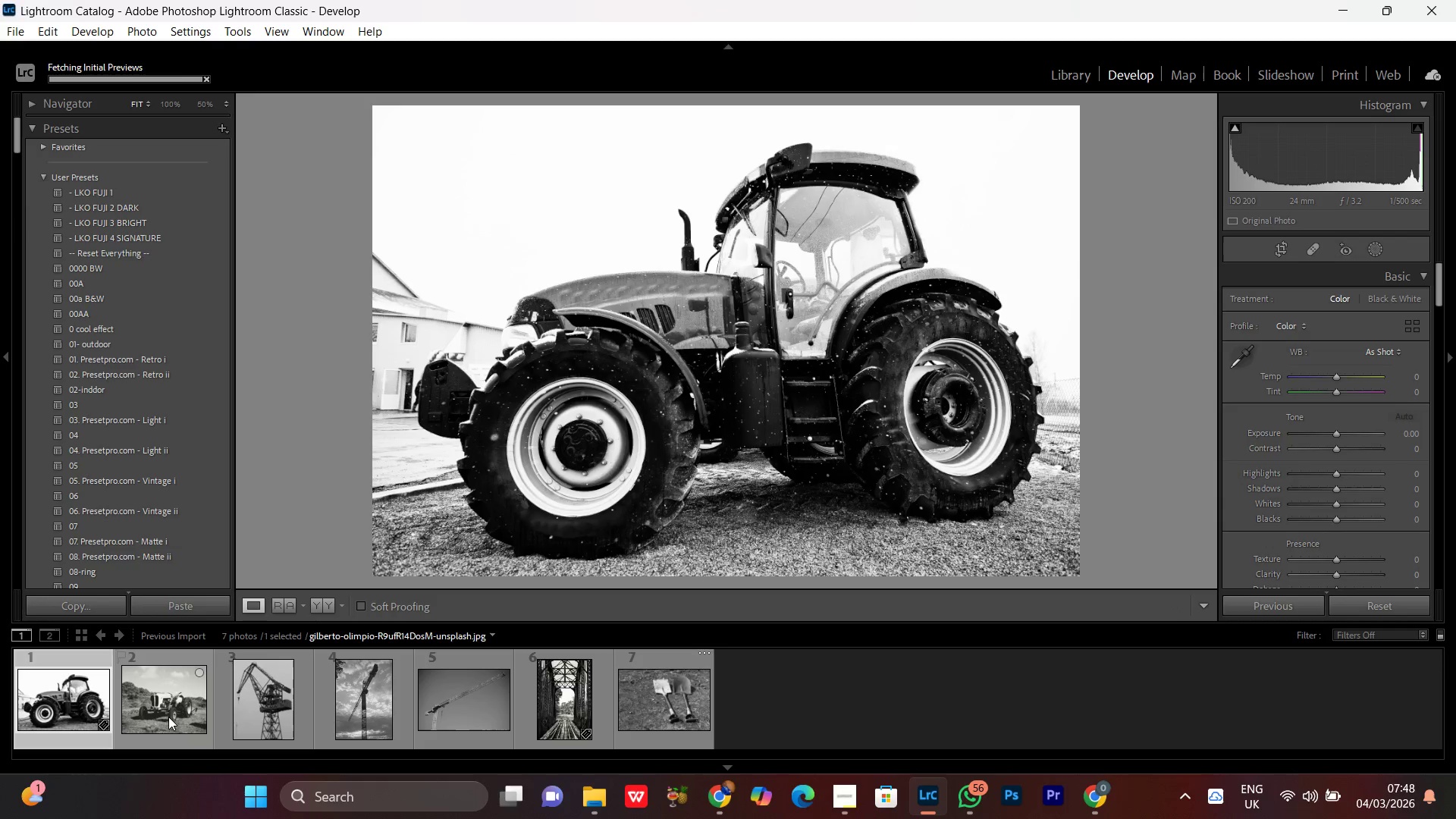 
double_click([164, 716])
 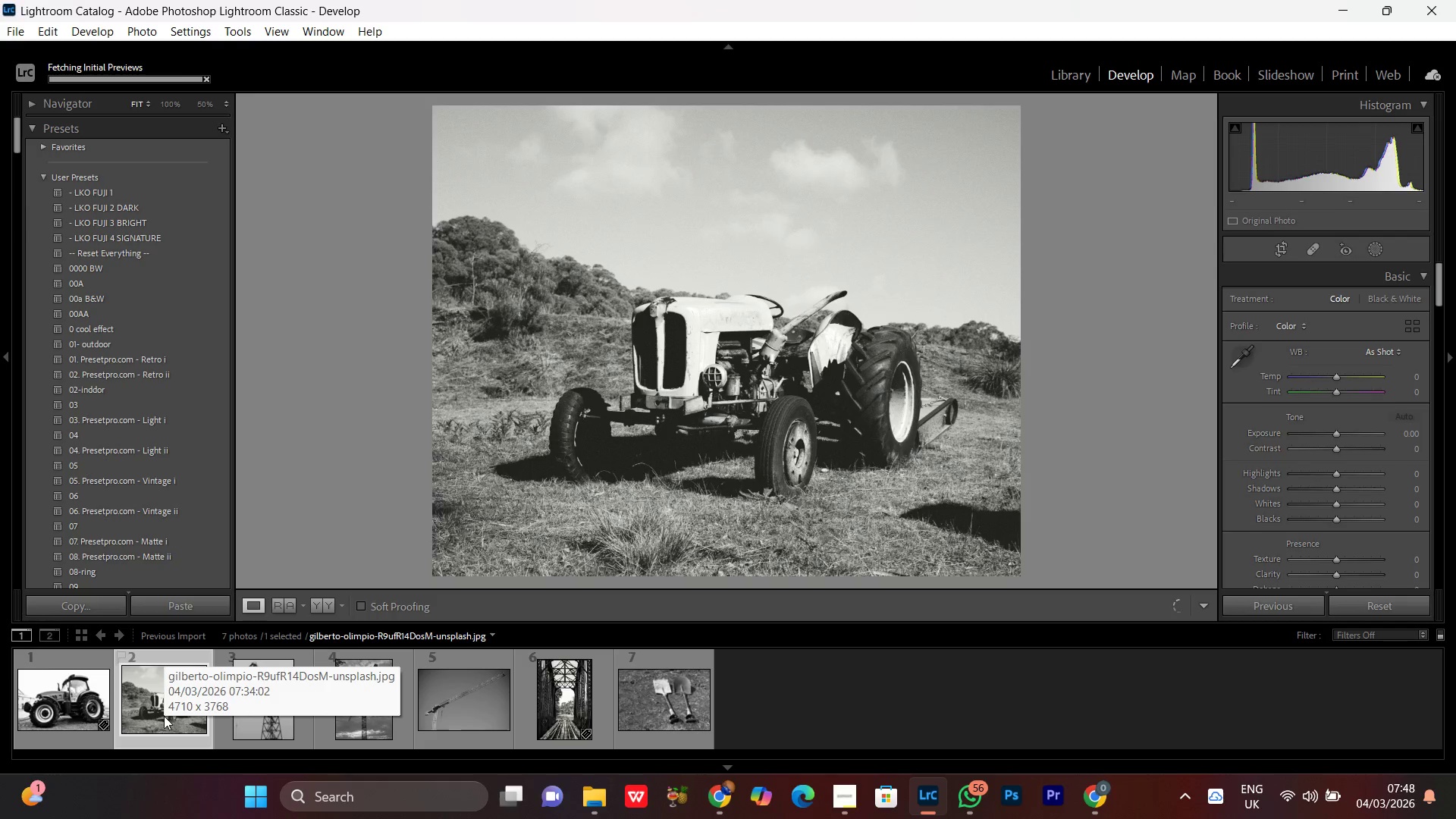 
double_click([46, 711])
 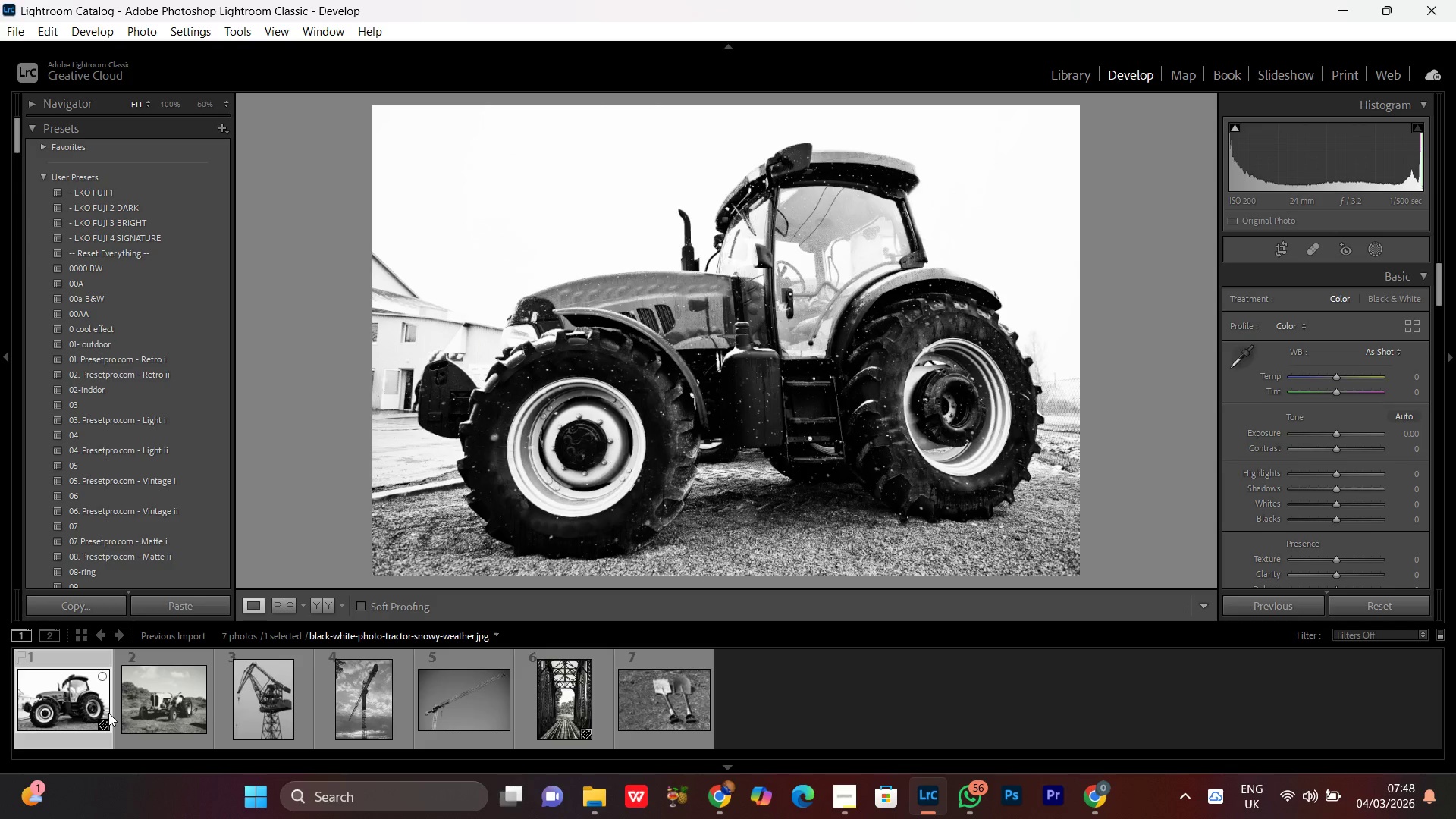 
left_click([775, 350])
 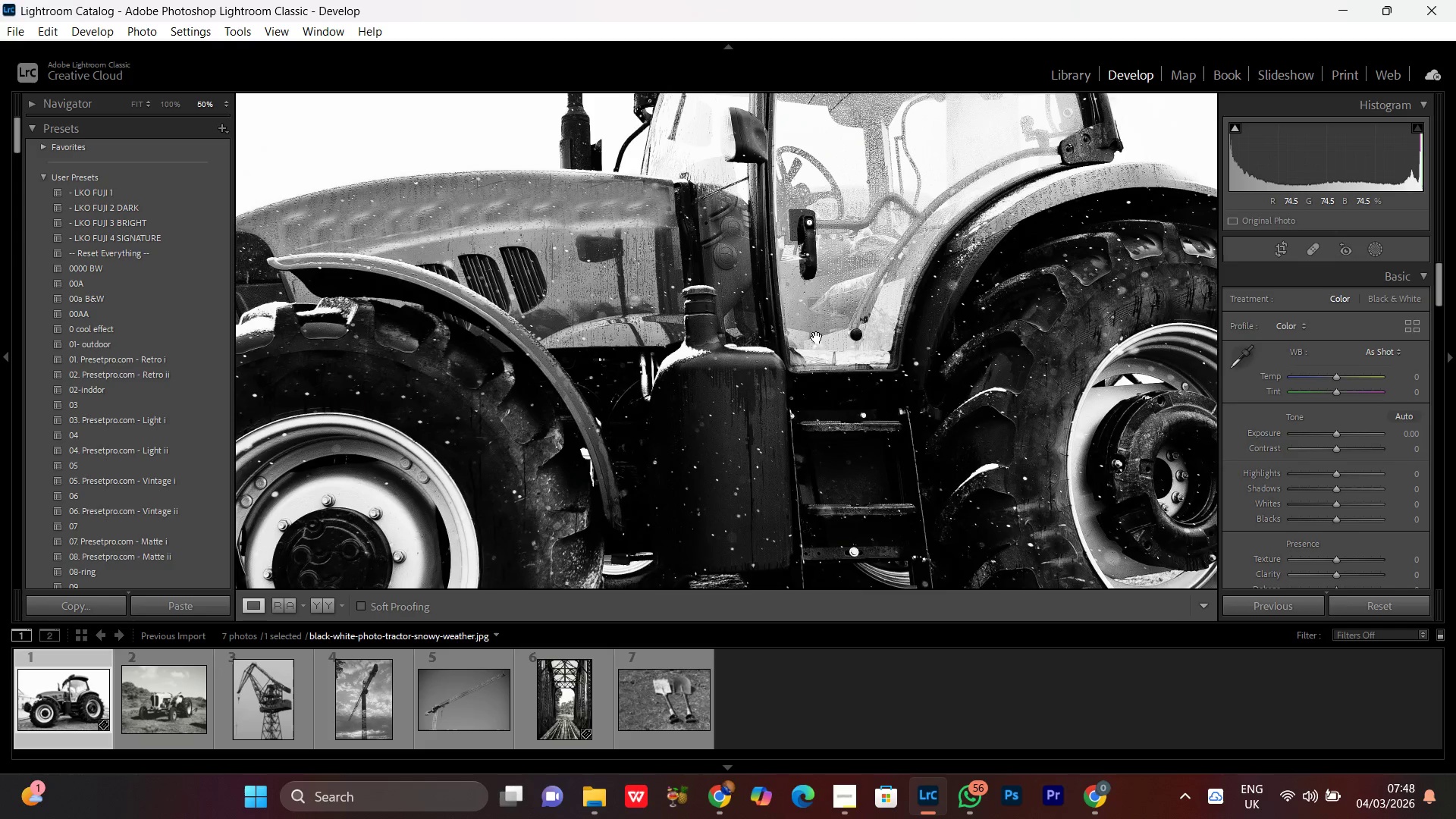 
left_click_drag(start_coordinate=[817, 337], to_coordinate=[700, 436])
 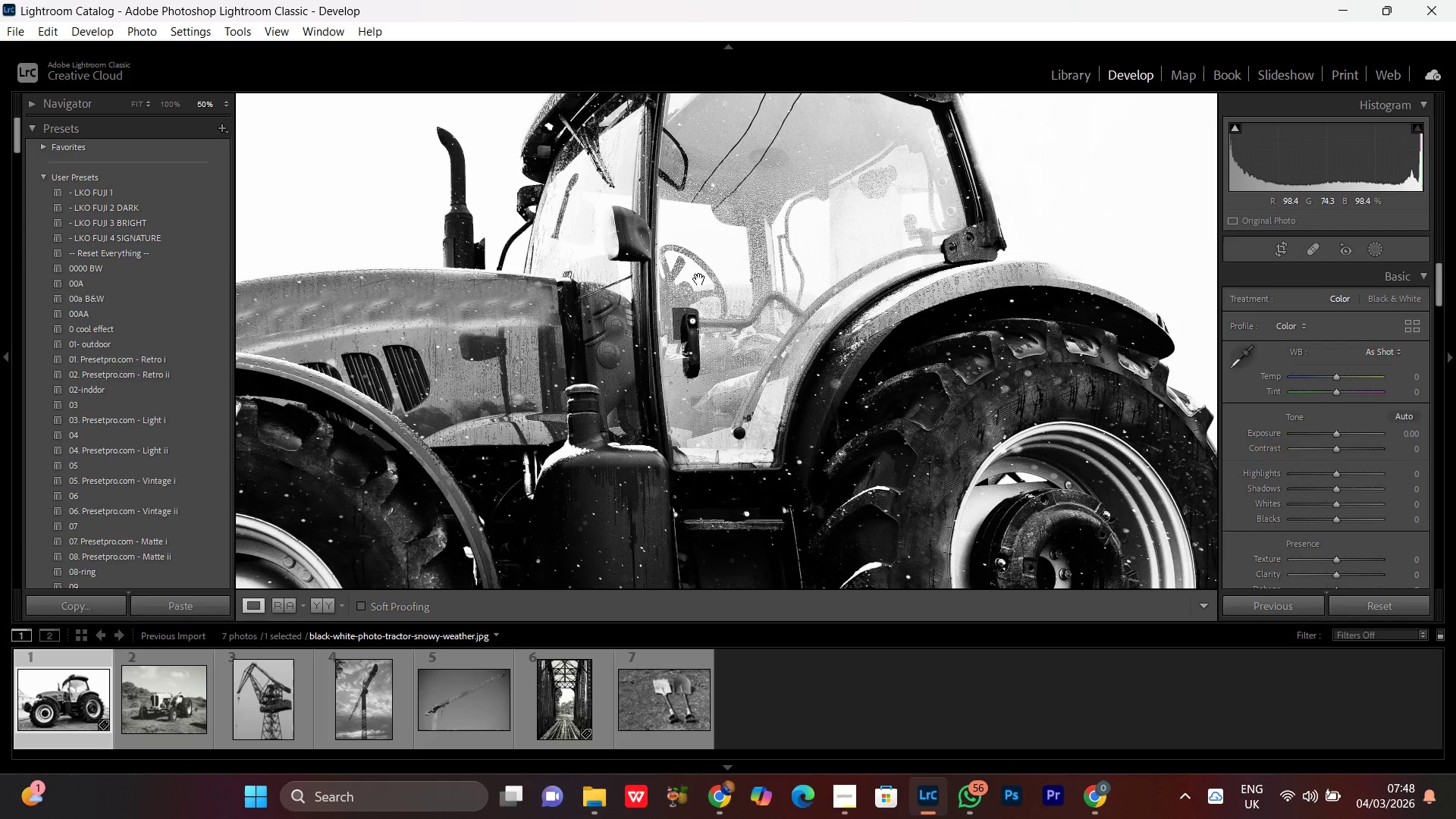 
left_click_drag(start_coordinate=[699, 279], to_coordinate=[690, 519])
 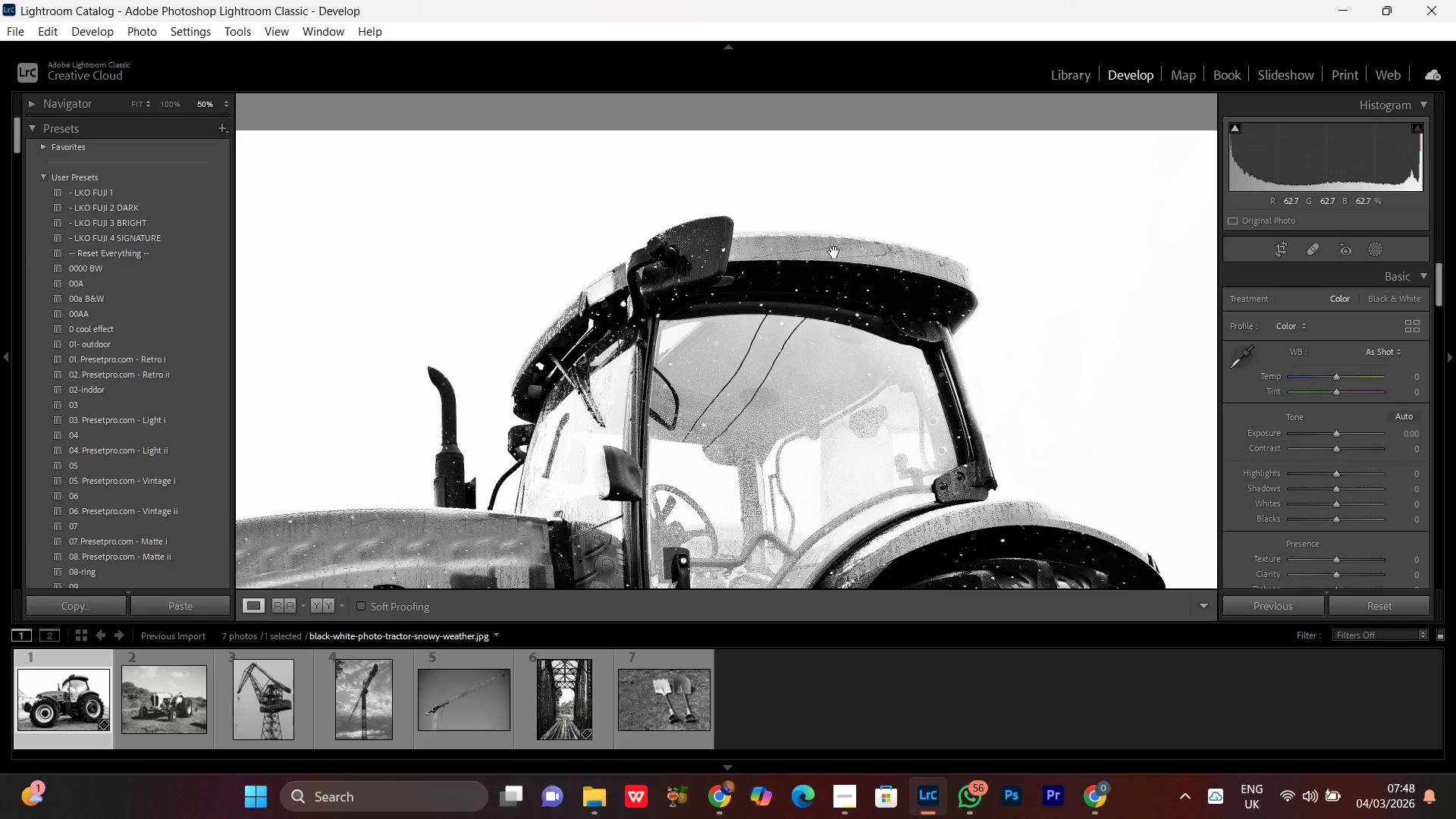 
left_click([834, 252])
 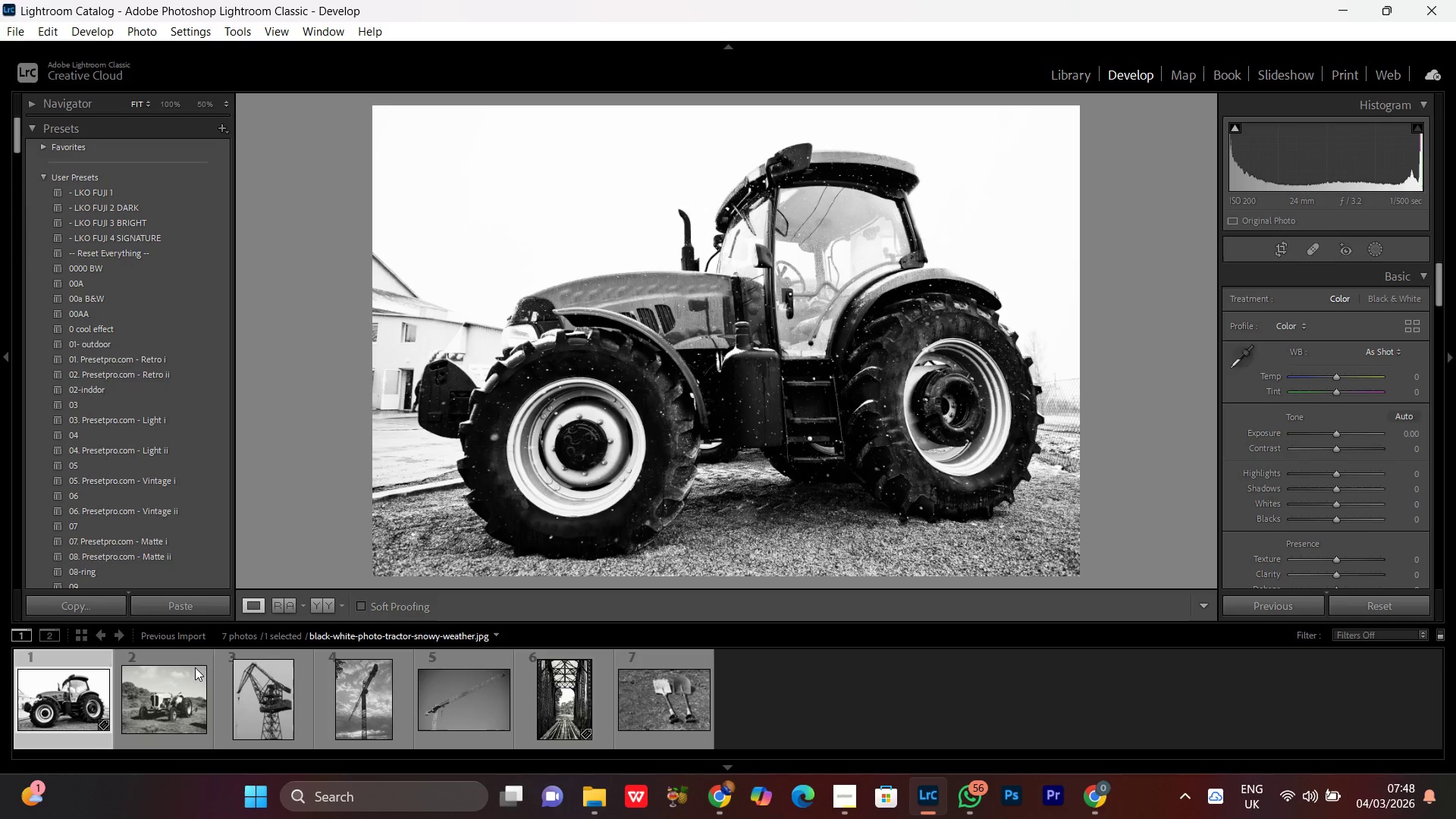 
double_click([150, 697])
 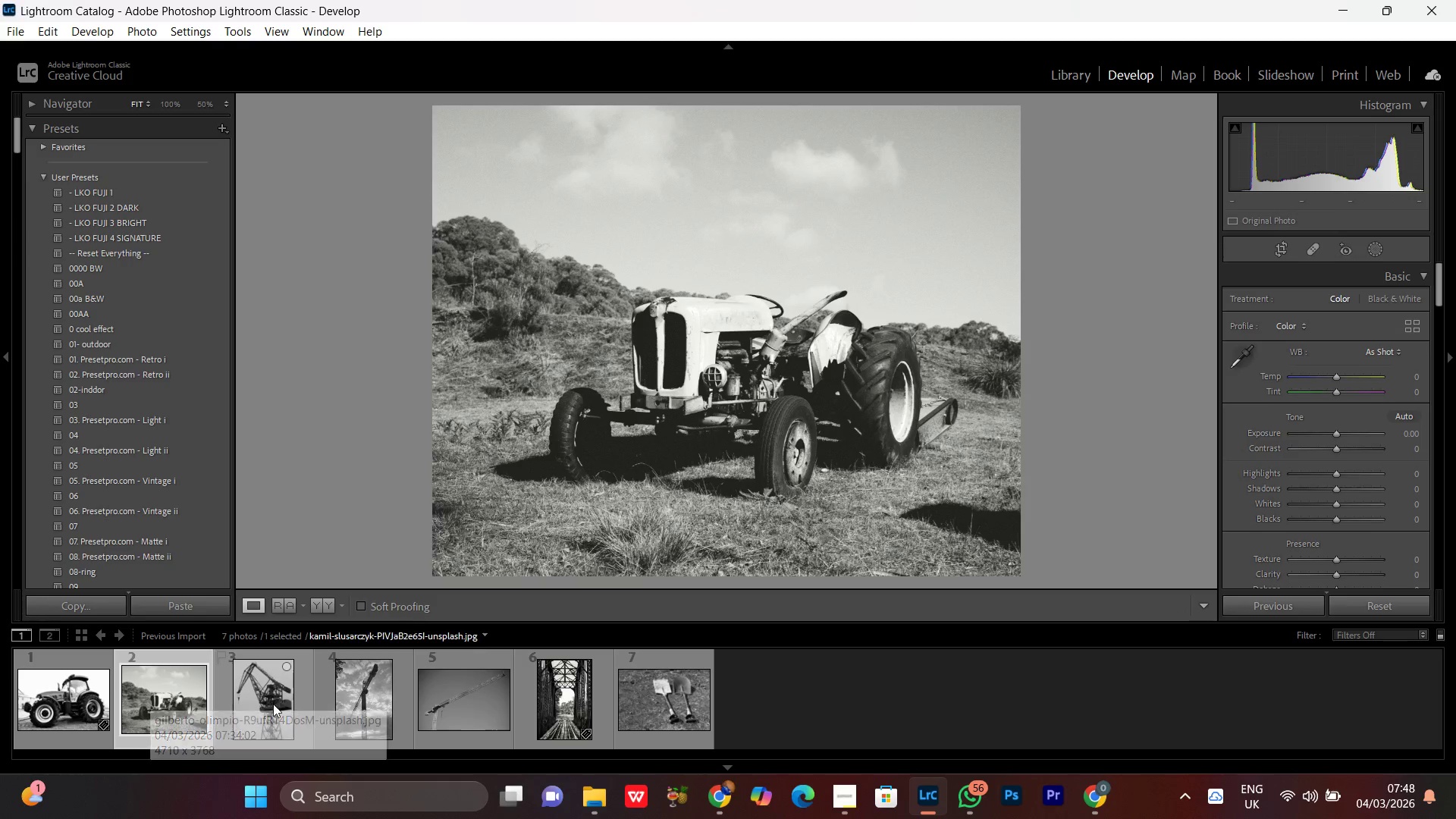 
double_click([275, 695])
 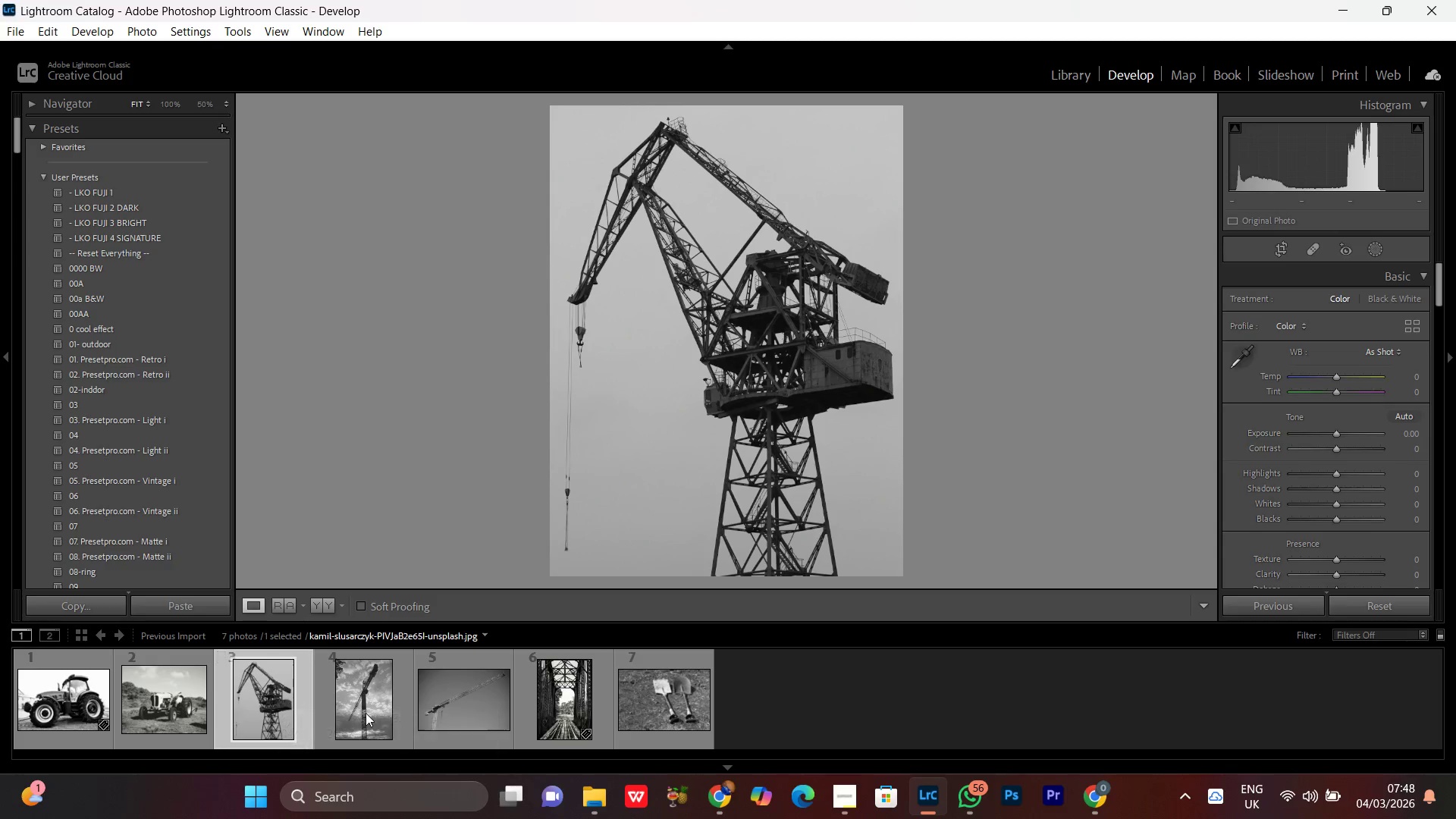 
double_click([366, 713])
 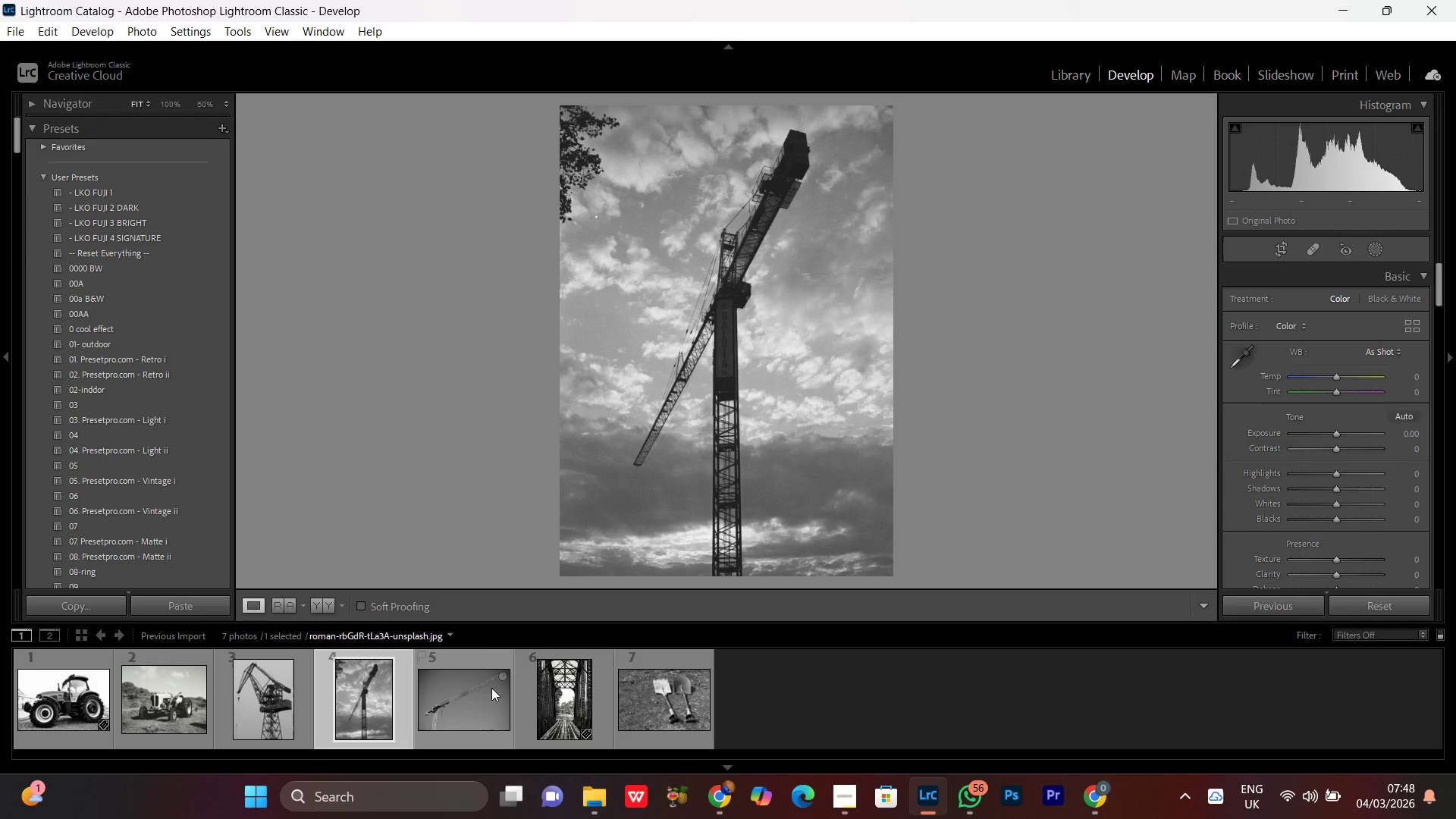 
left_click([458, 711])
 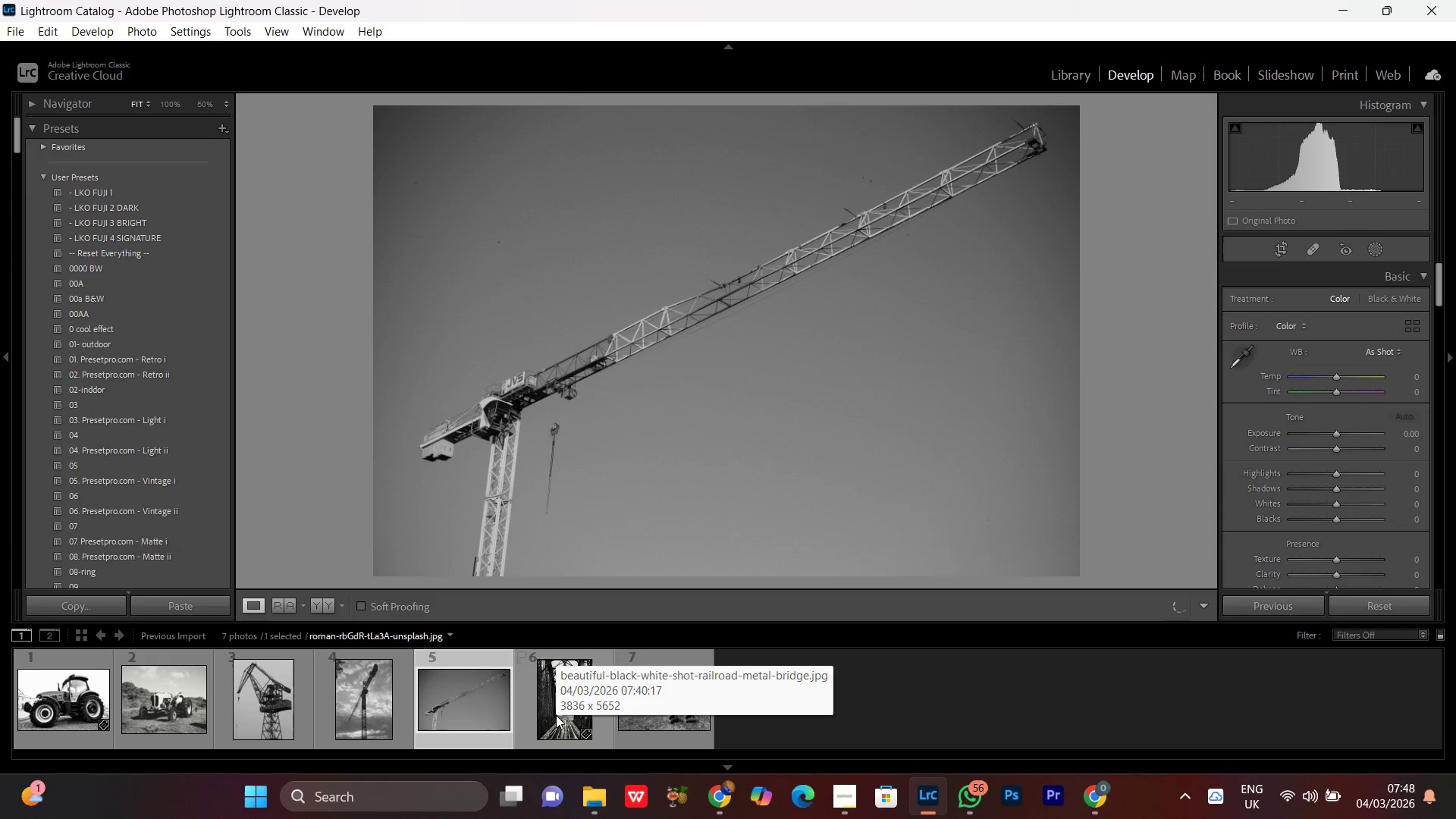 
hold_key(key=ControlLeft, duration=0.77)
left_click([557, 710])
 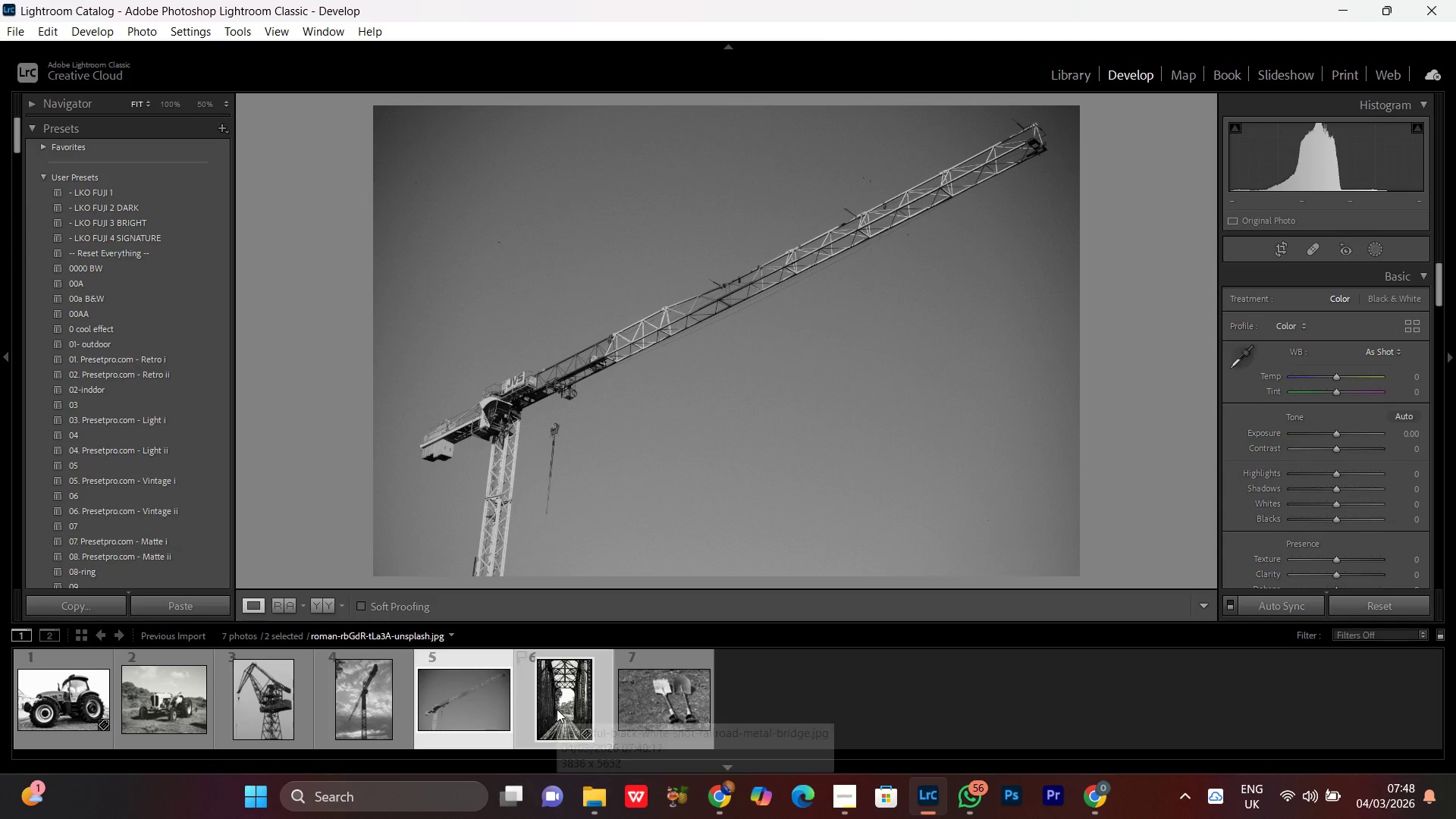 
right_click([557, 708])
 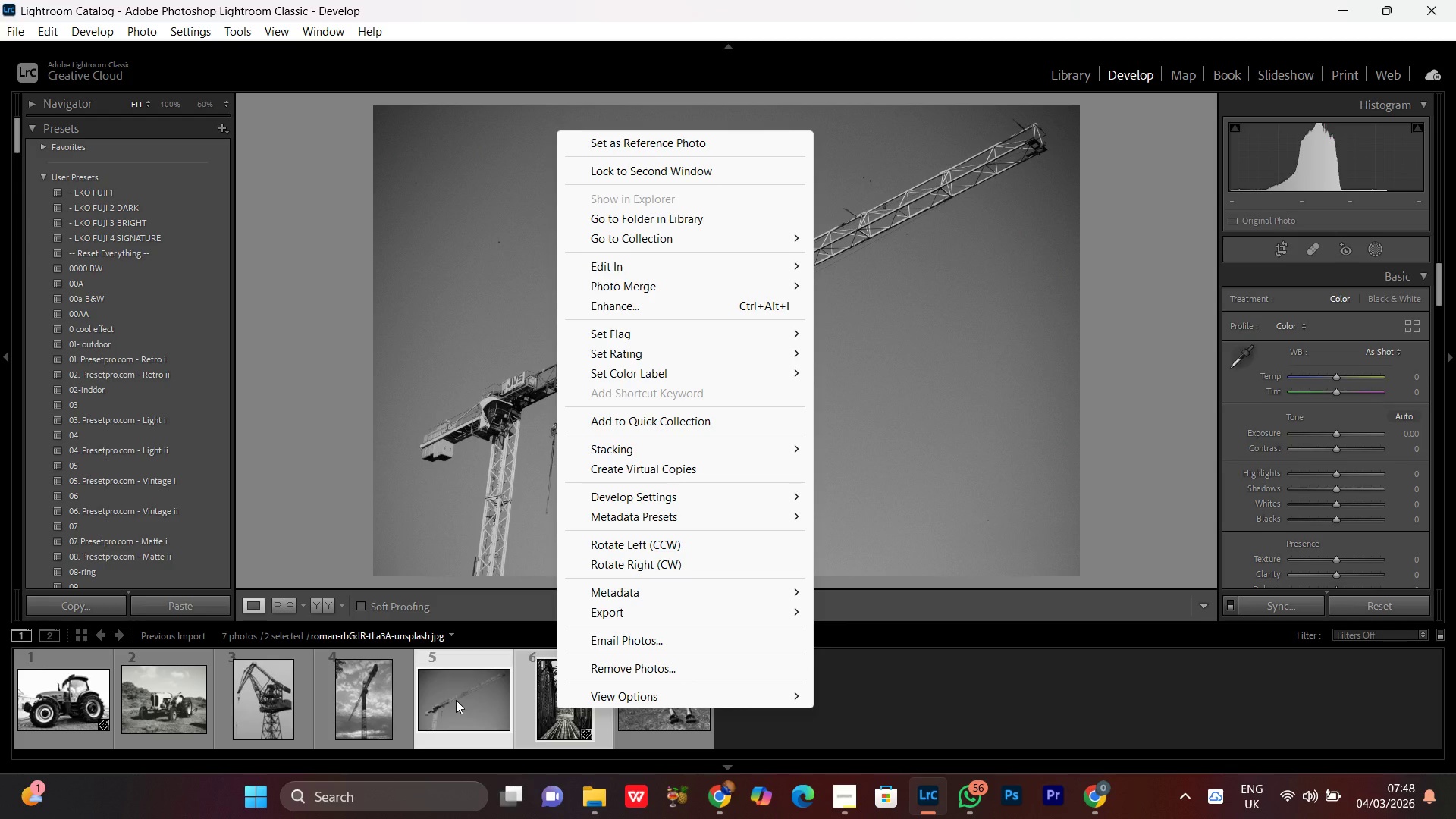 
left_click([604, 670])
 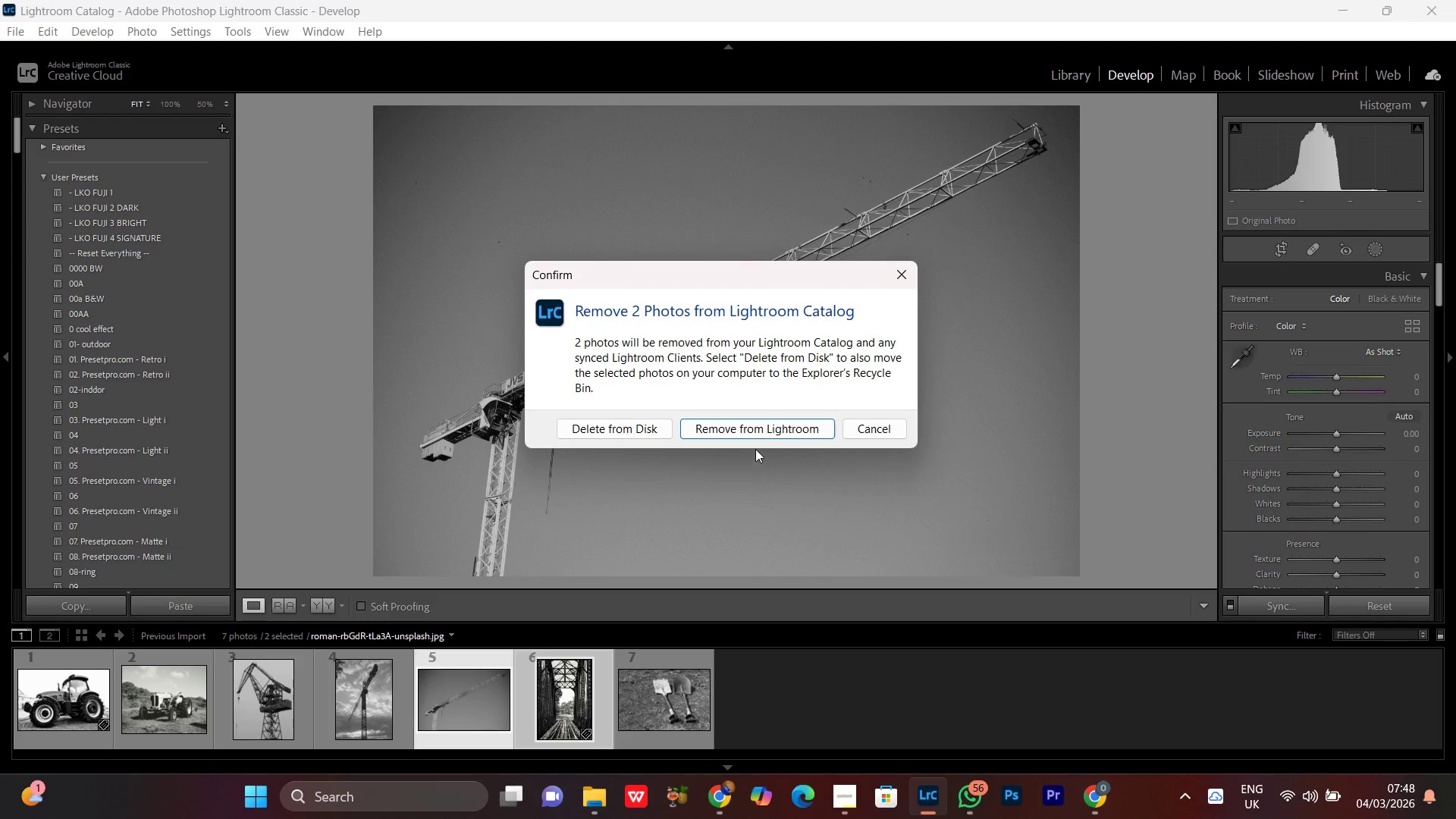 
left_click([766, 426])
 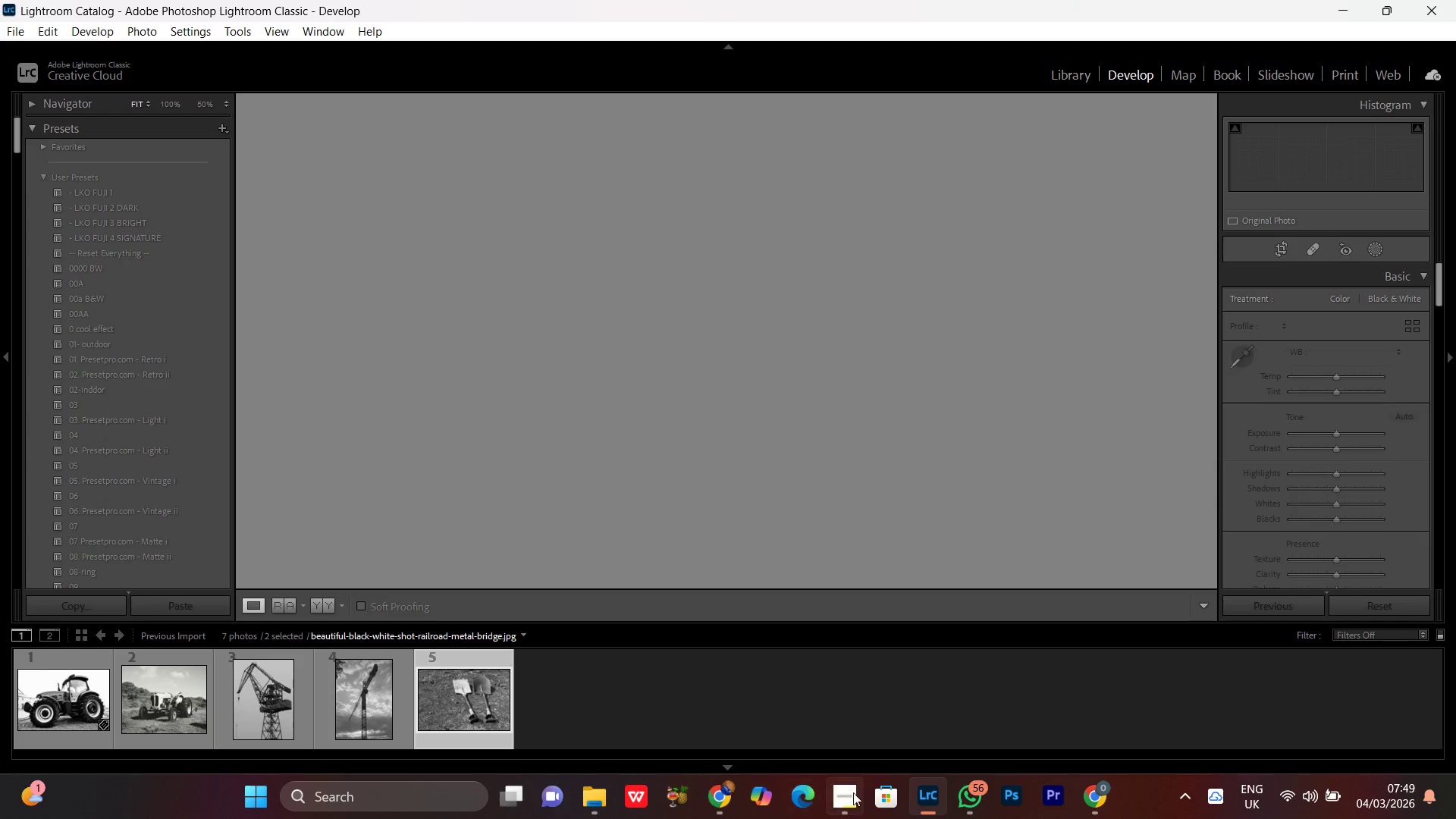 
left_click([849, 802])